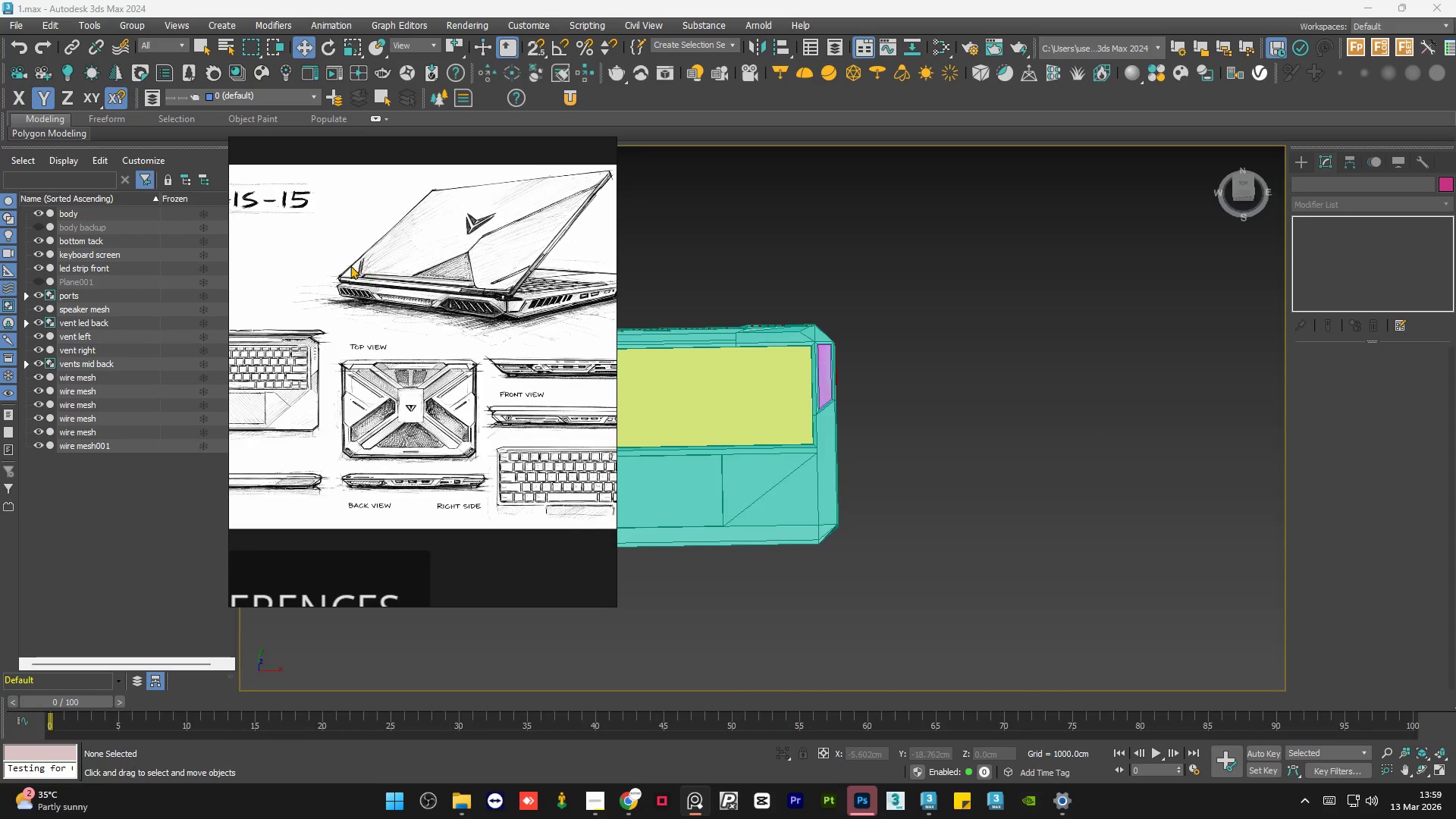 
scroll: coordinate [347, 272], scroll_direction: up, amount: 5.0
 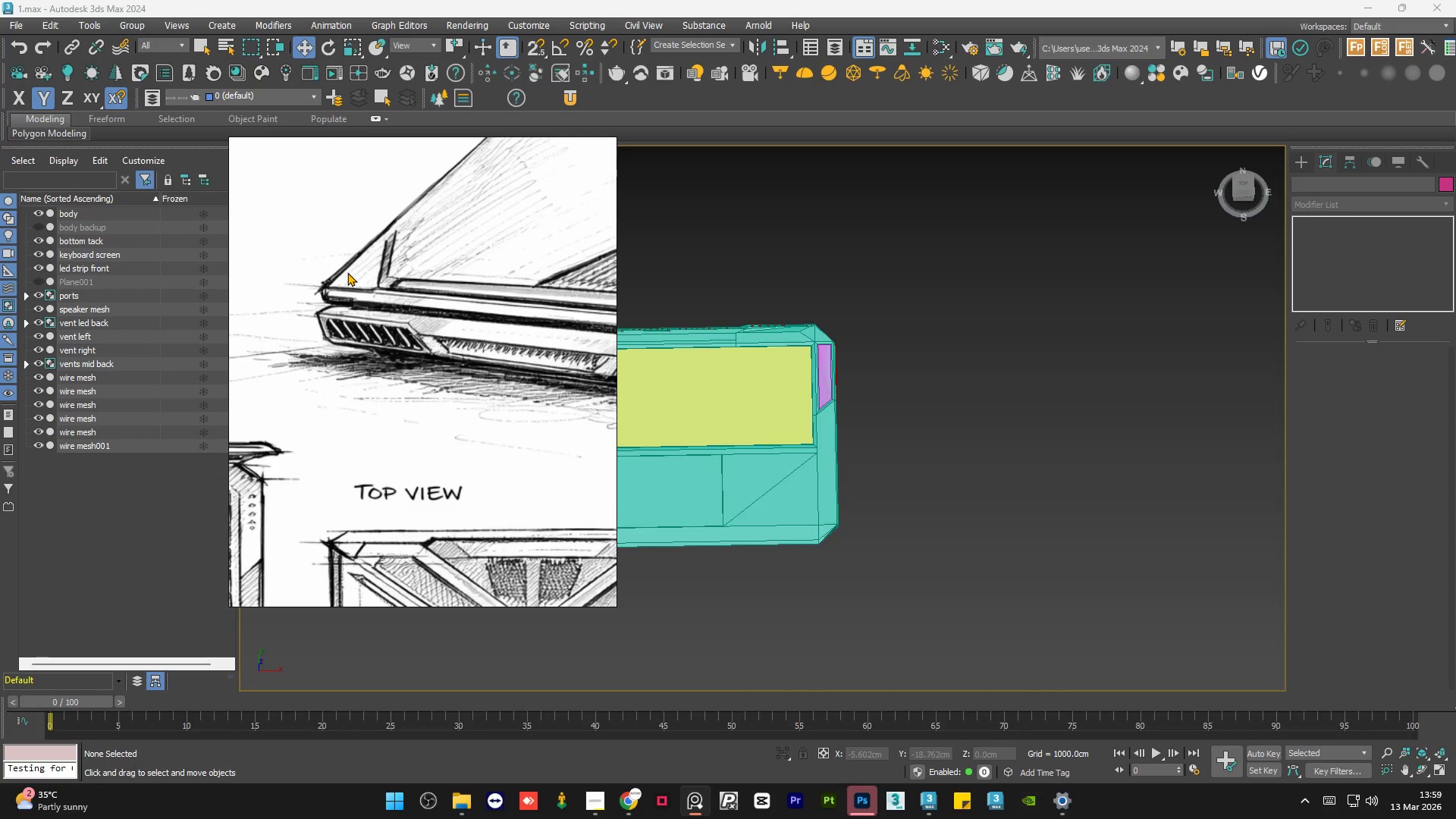 
scroll: coordinate [475, 325], scroll_direction: down, amount: 9.0
 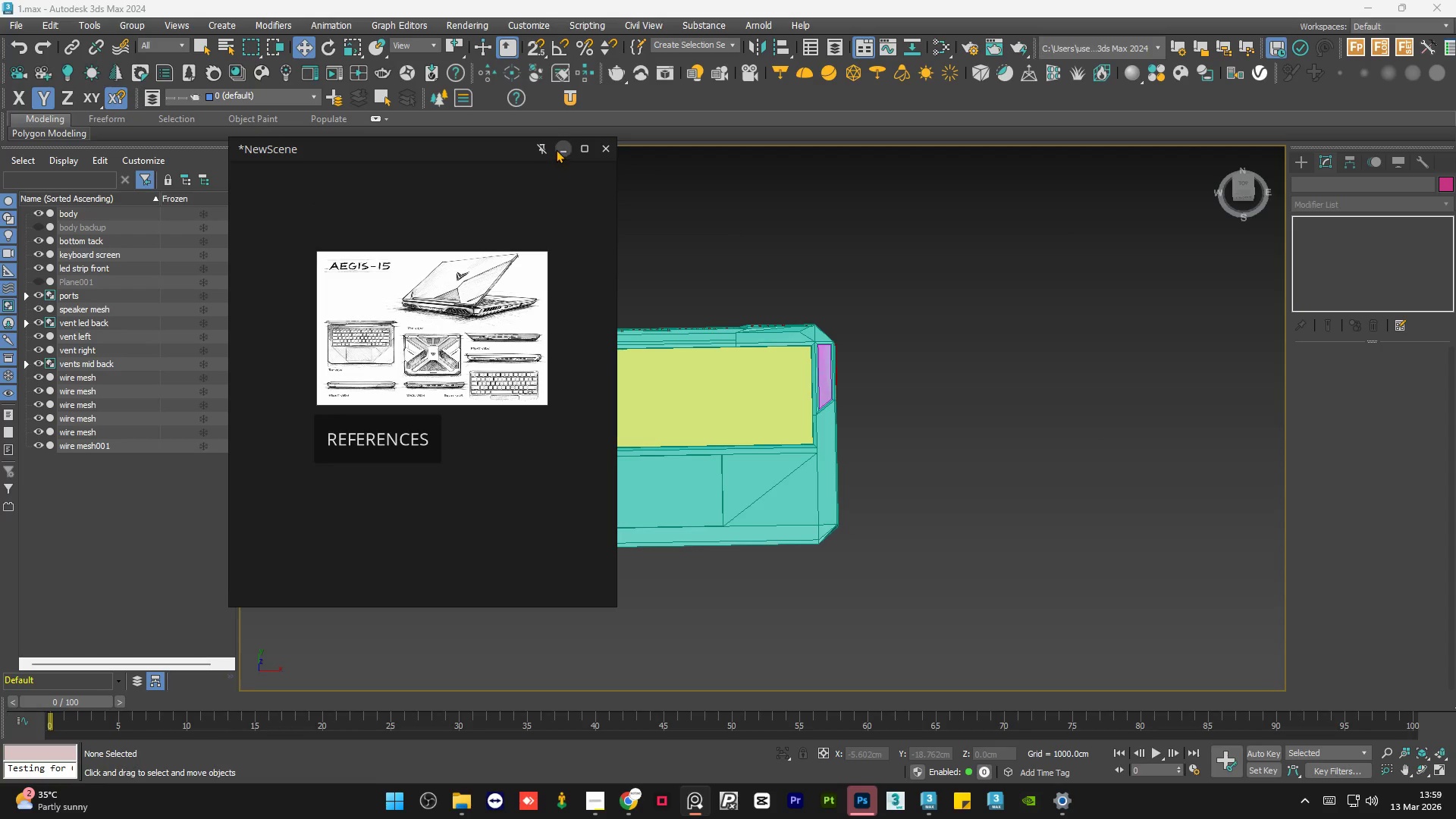 
left_click([556, 149])
 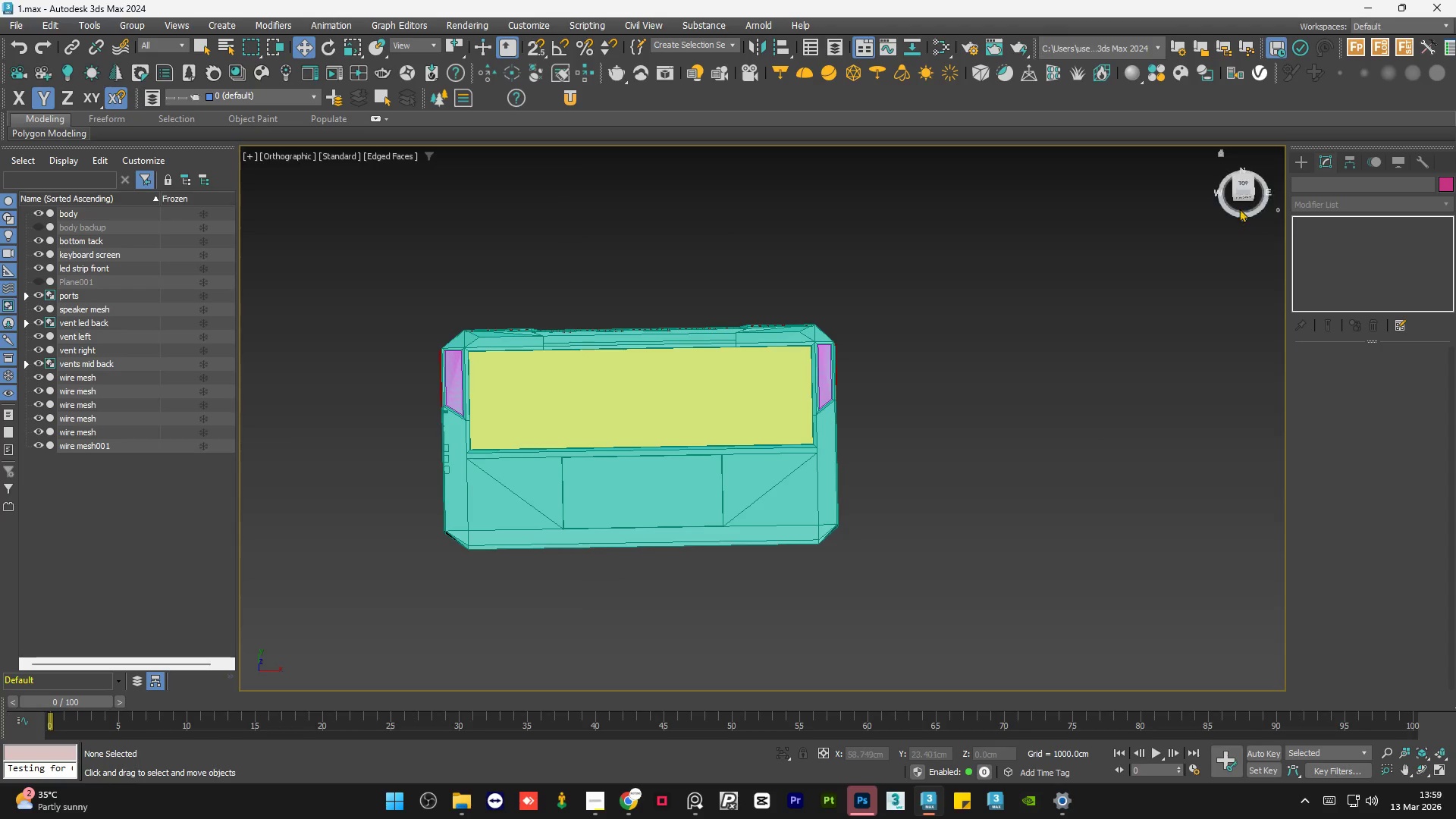 
left_click([1238, 185])
 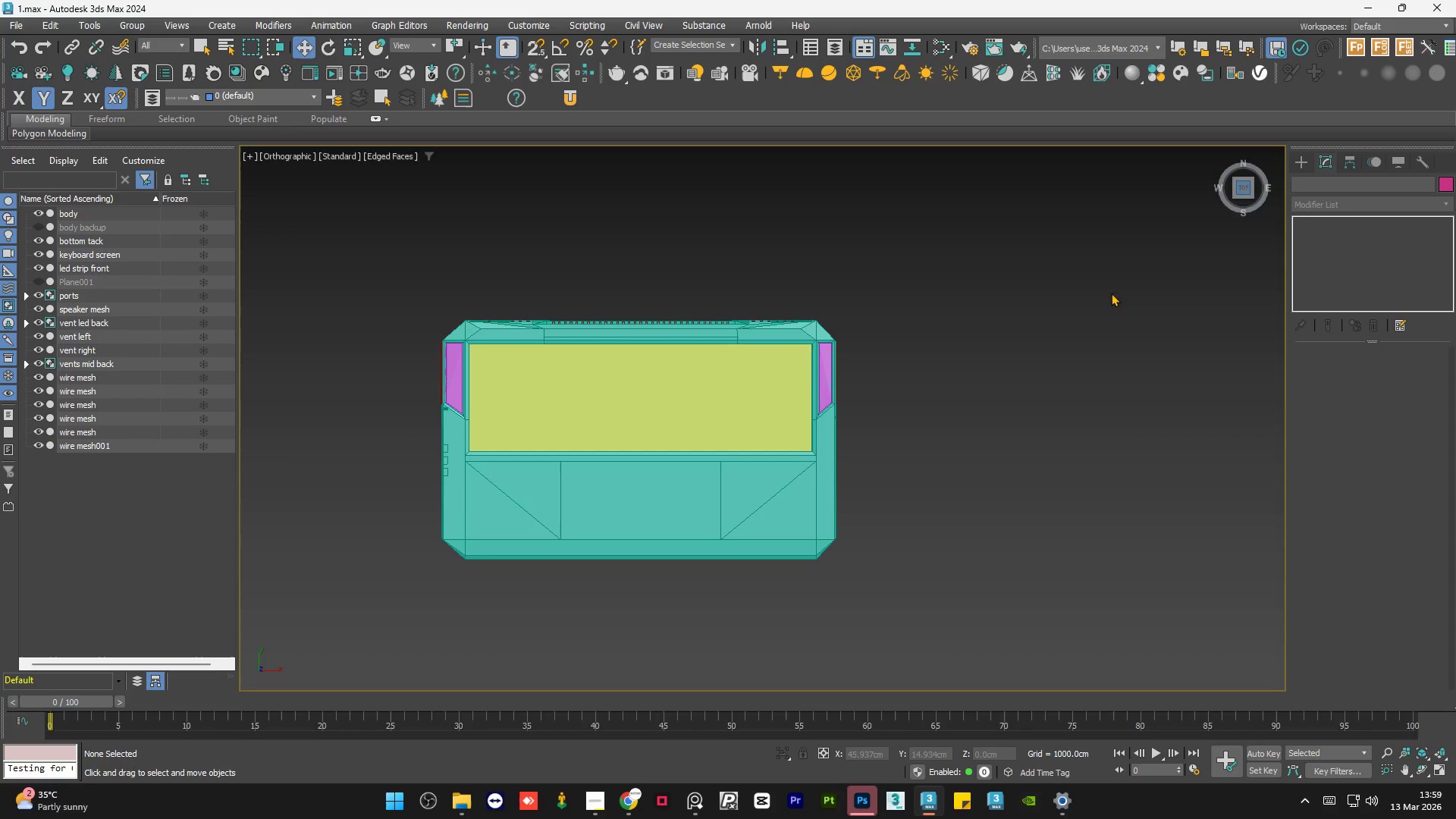 
scroll: coordinate [1109, 330], scroll_direction: down, amount: 2.0
 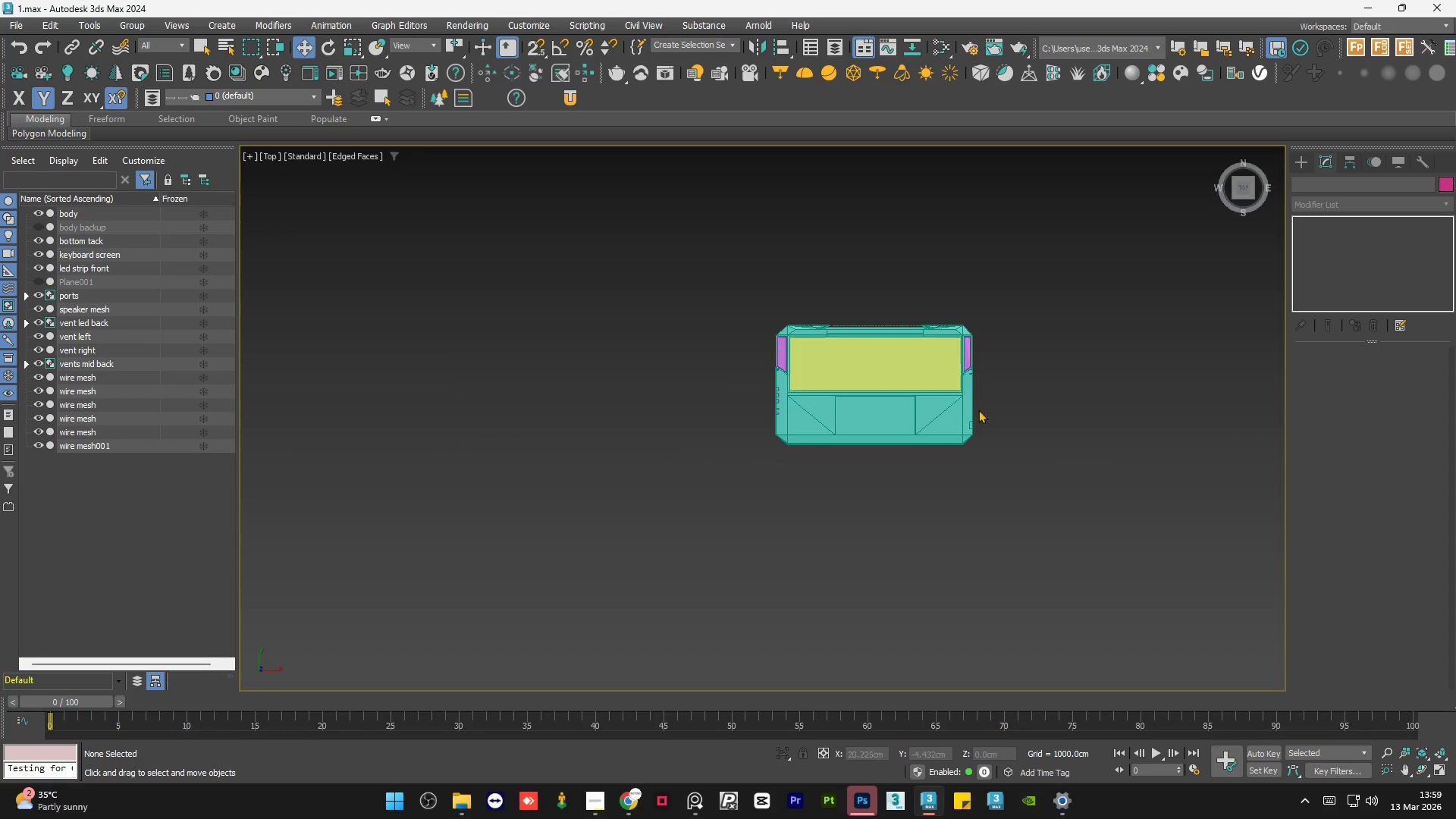 
scroll: coordinate [840, 255], scroll_direction: up, amount: 3.0
 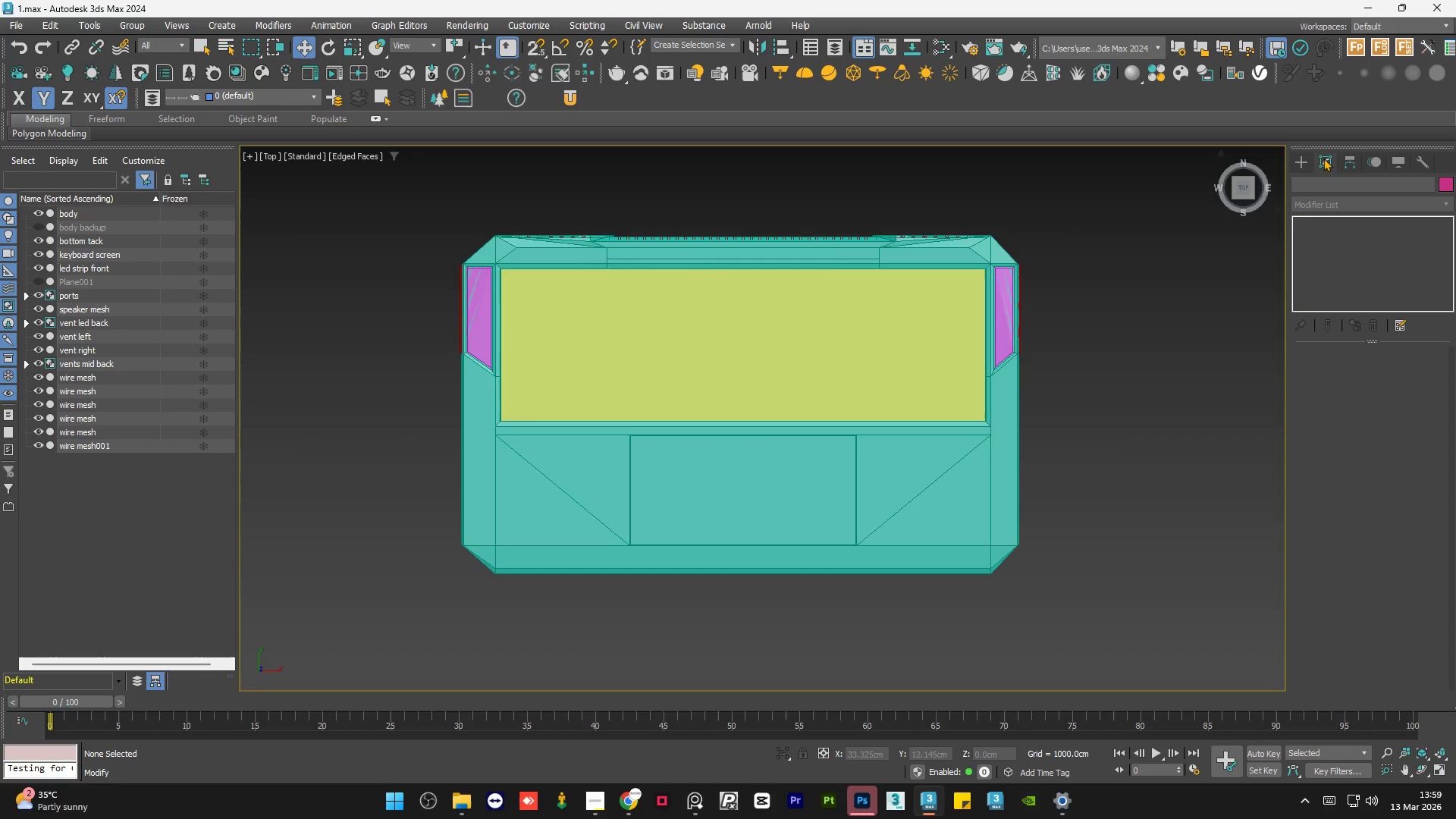 
left_click([1307, 157])
 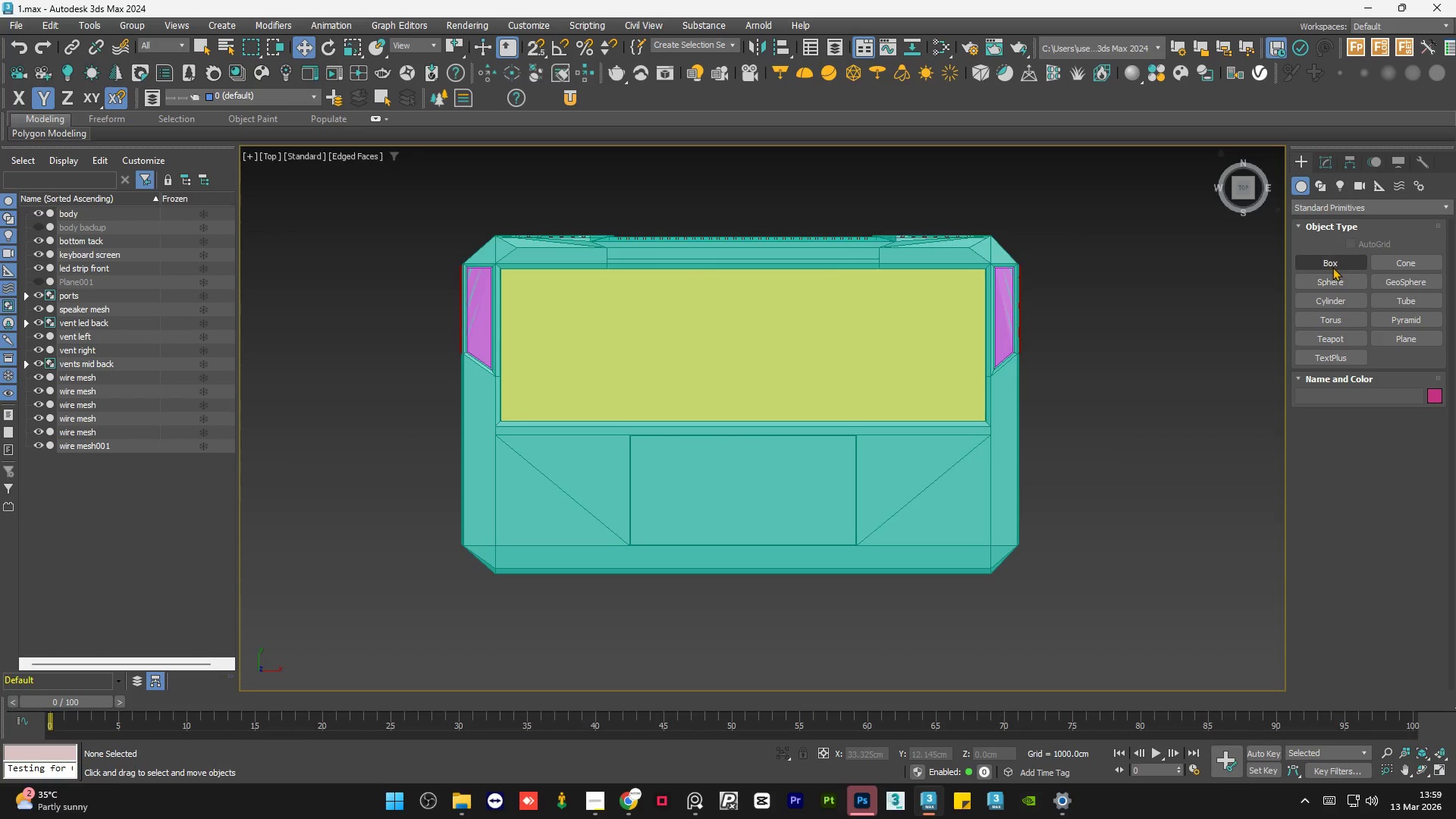 
left_click([1335, 264])
 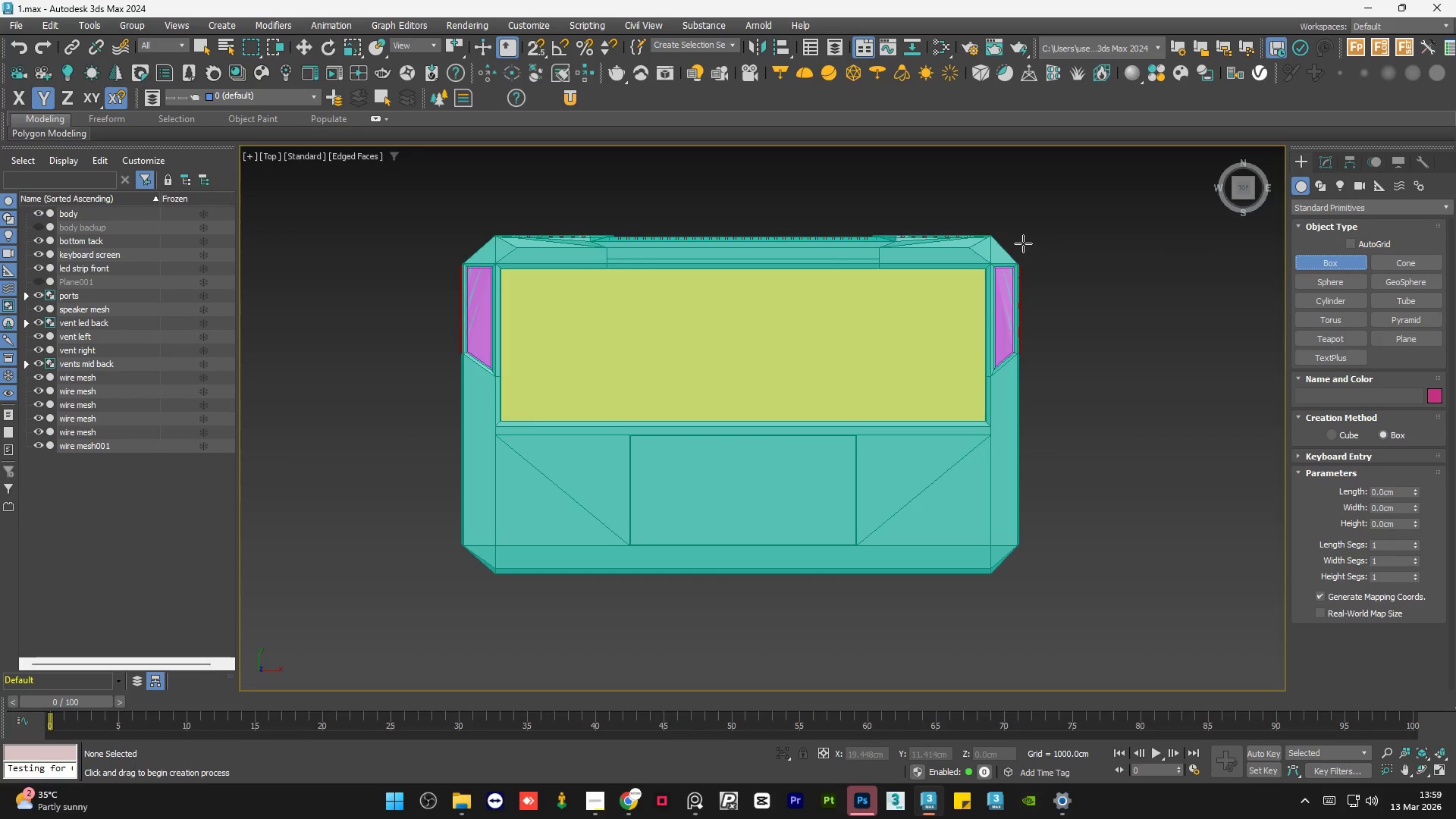 
left_click_drag(start_coordinate=[1023, 240], to_coordinate=[458, 574])
 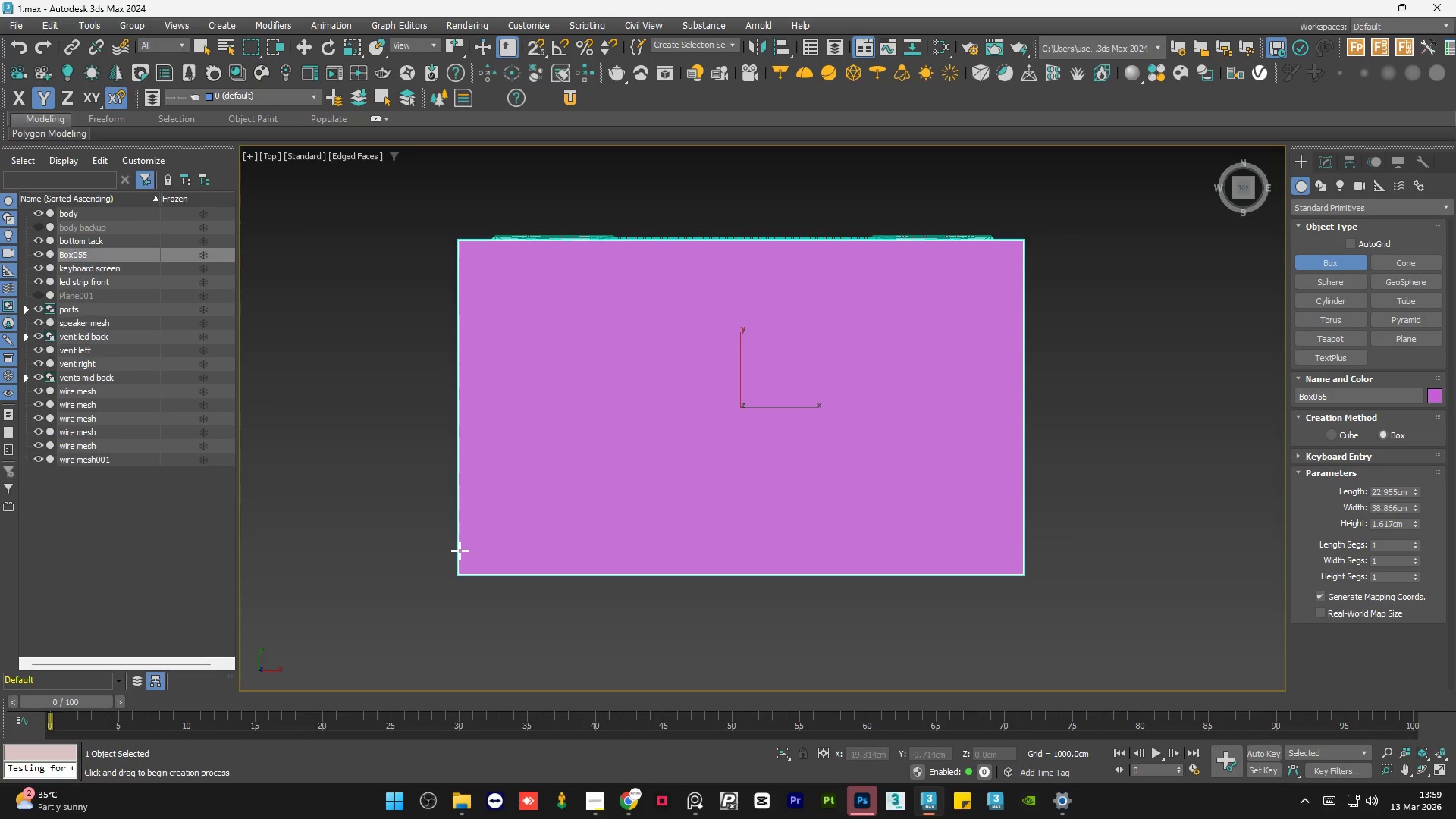 
left_click([460, 551])
 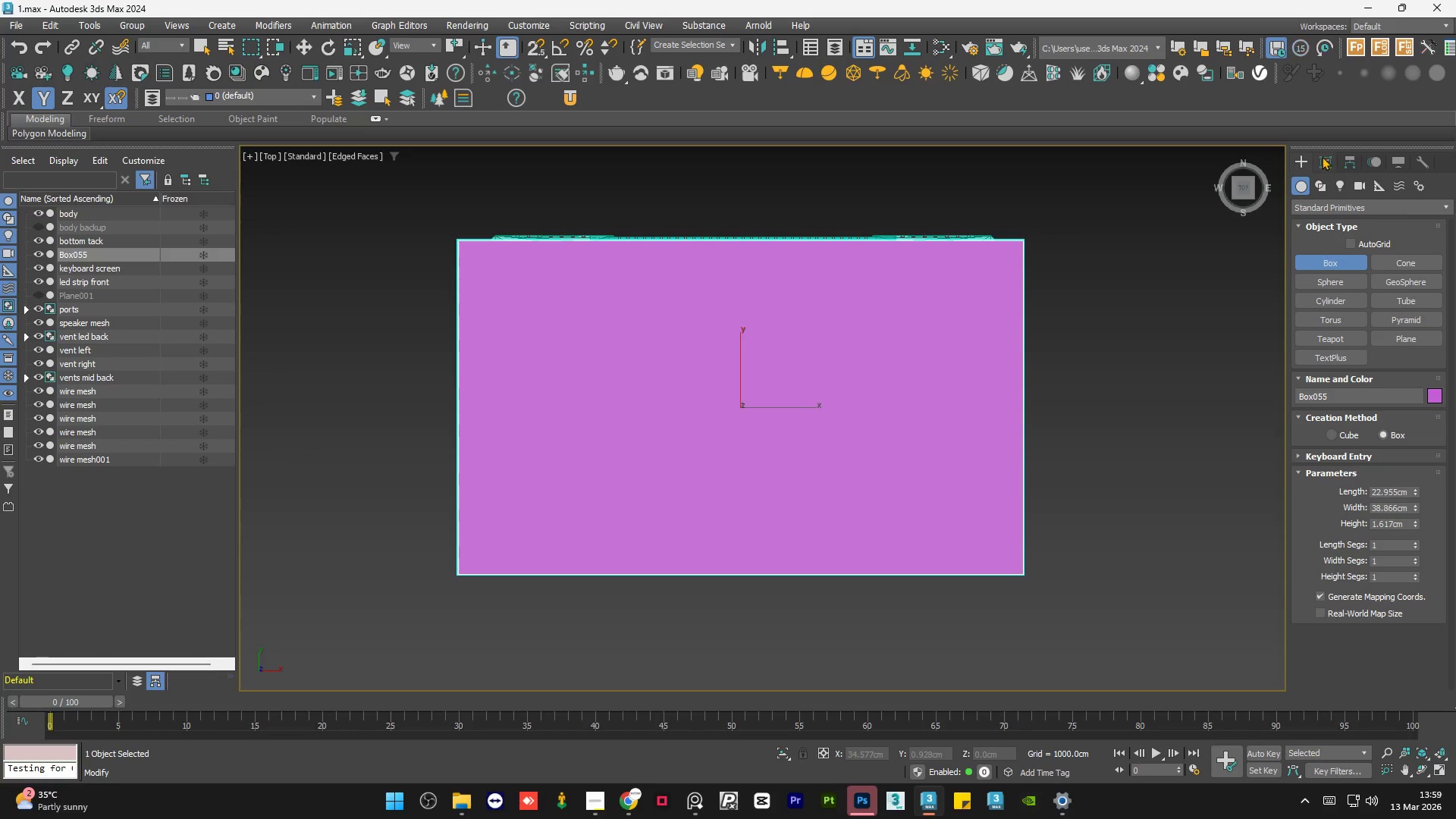 
left_click([1322, 162])
 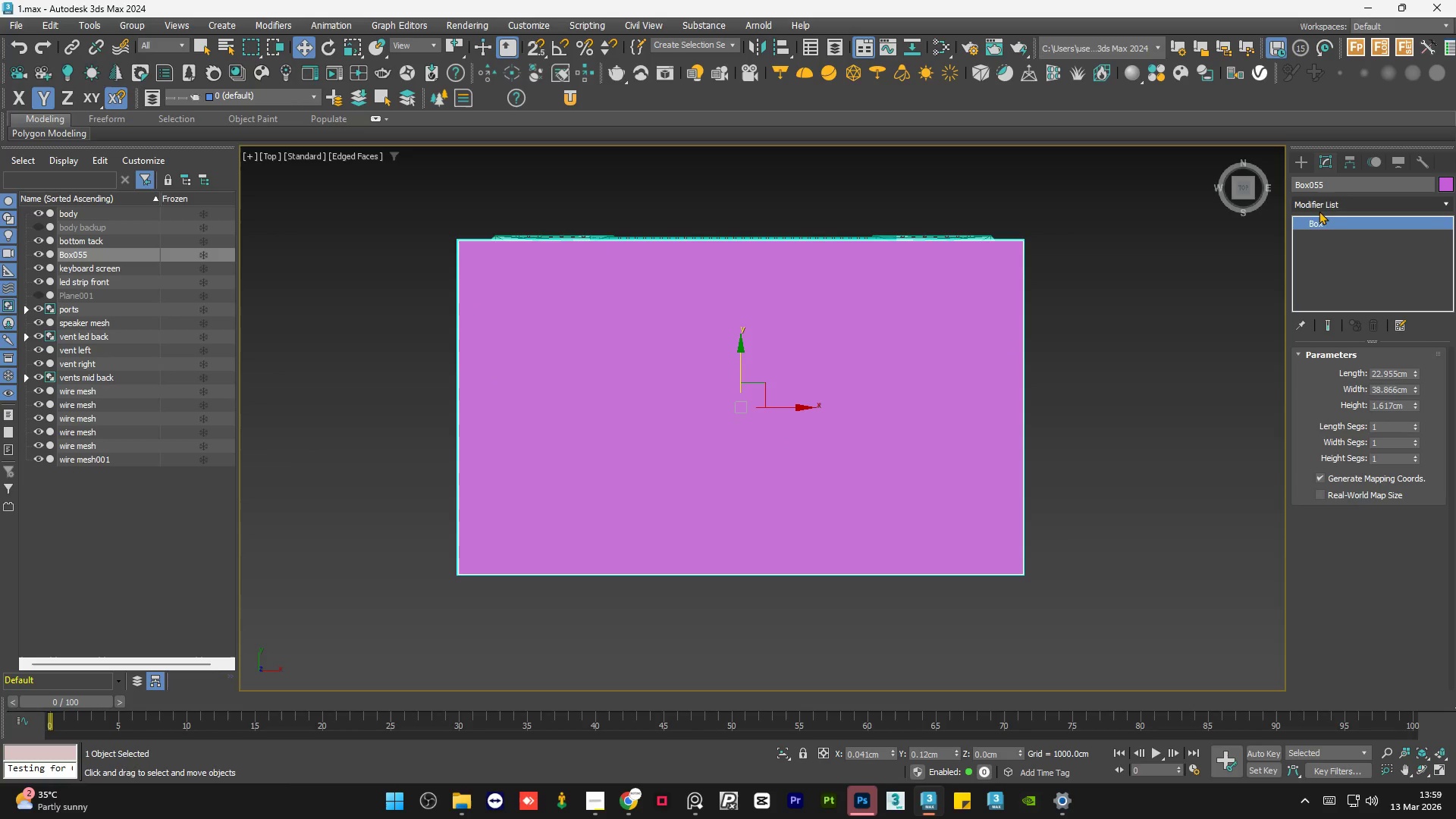 
left_click([1326, 206])
 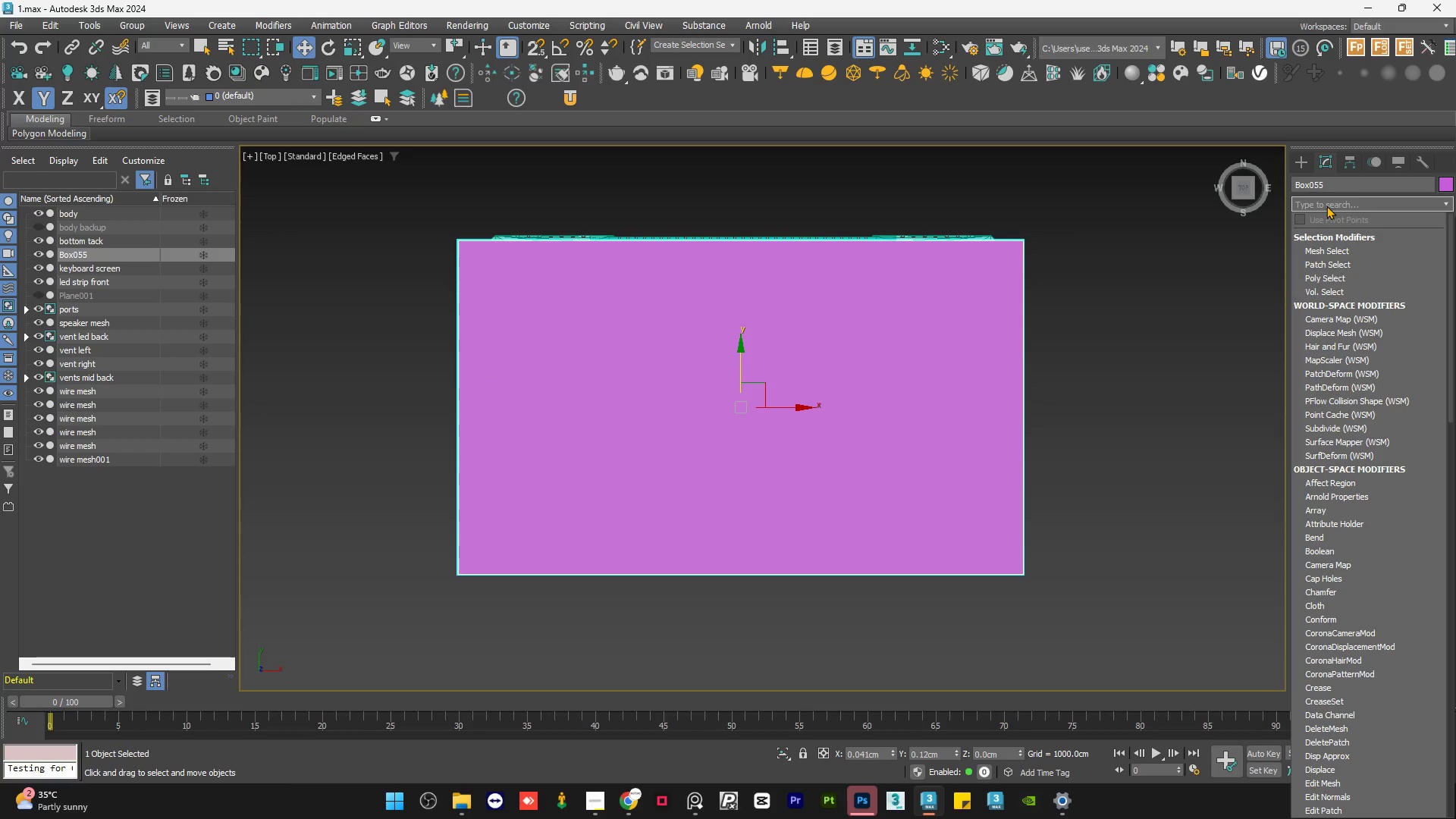 
type(ed)
 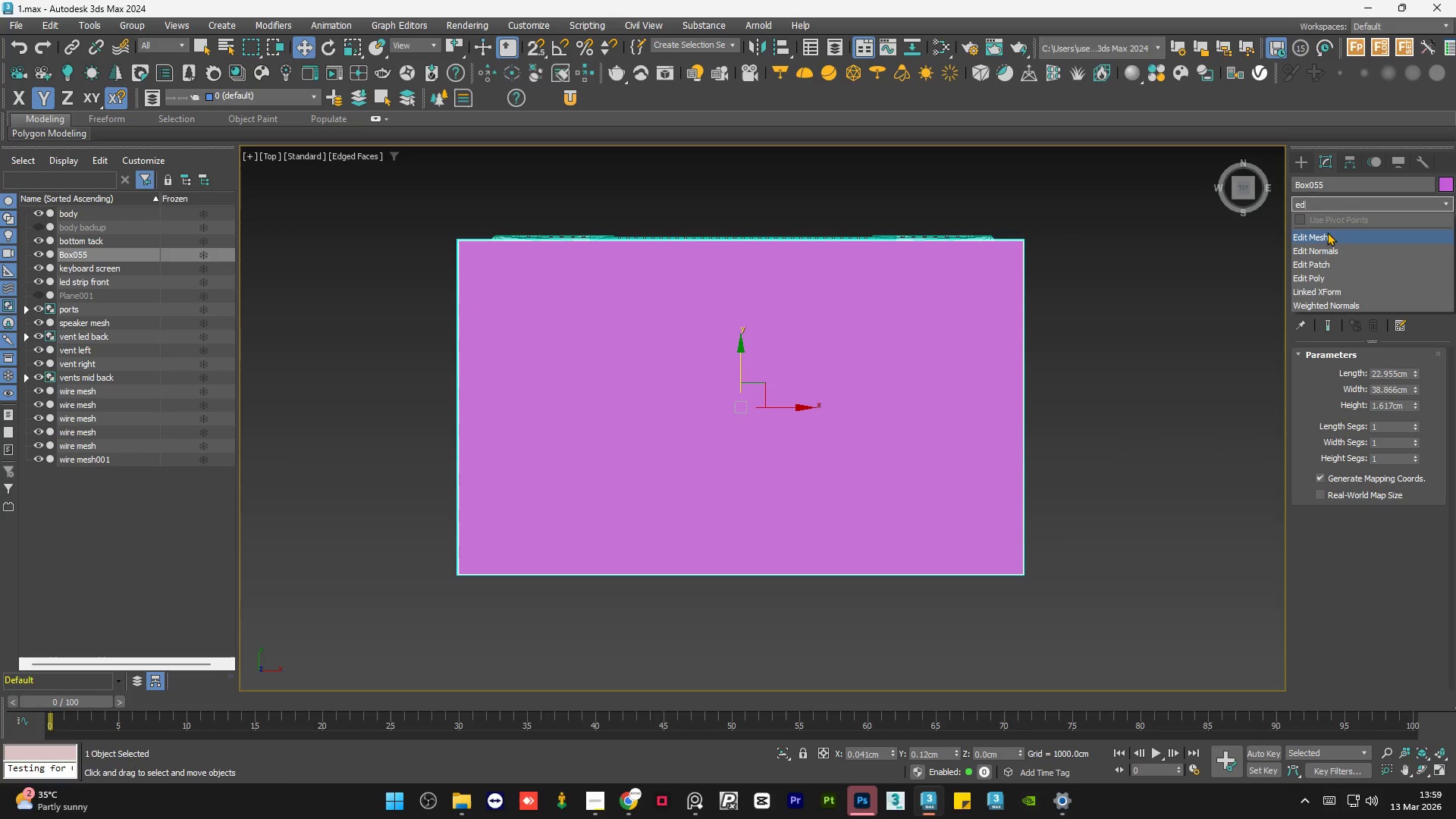 
left_click([1329, 279])
 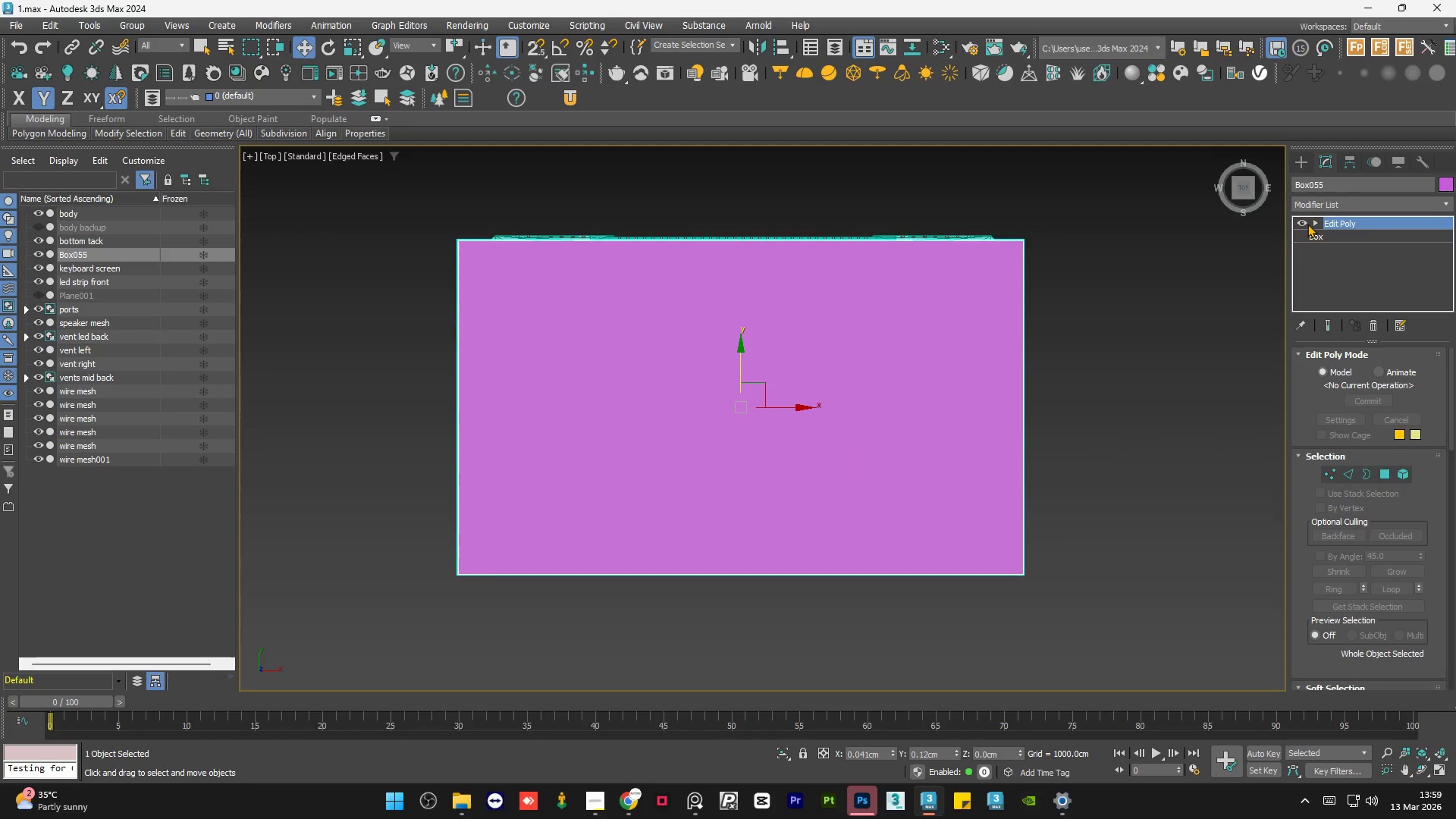 
left_click([1313, 224])
 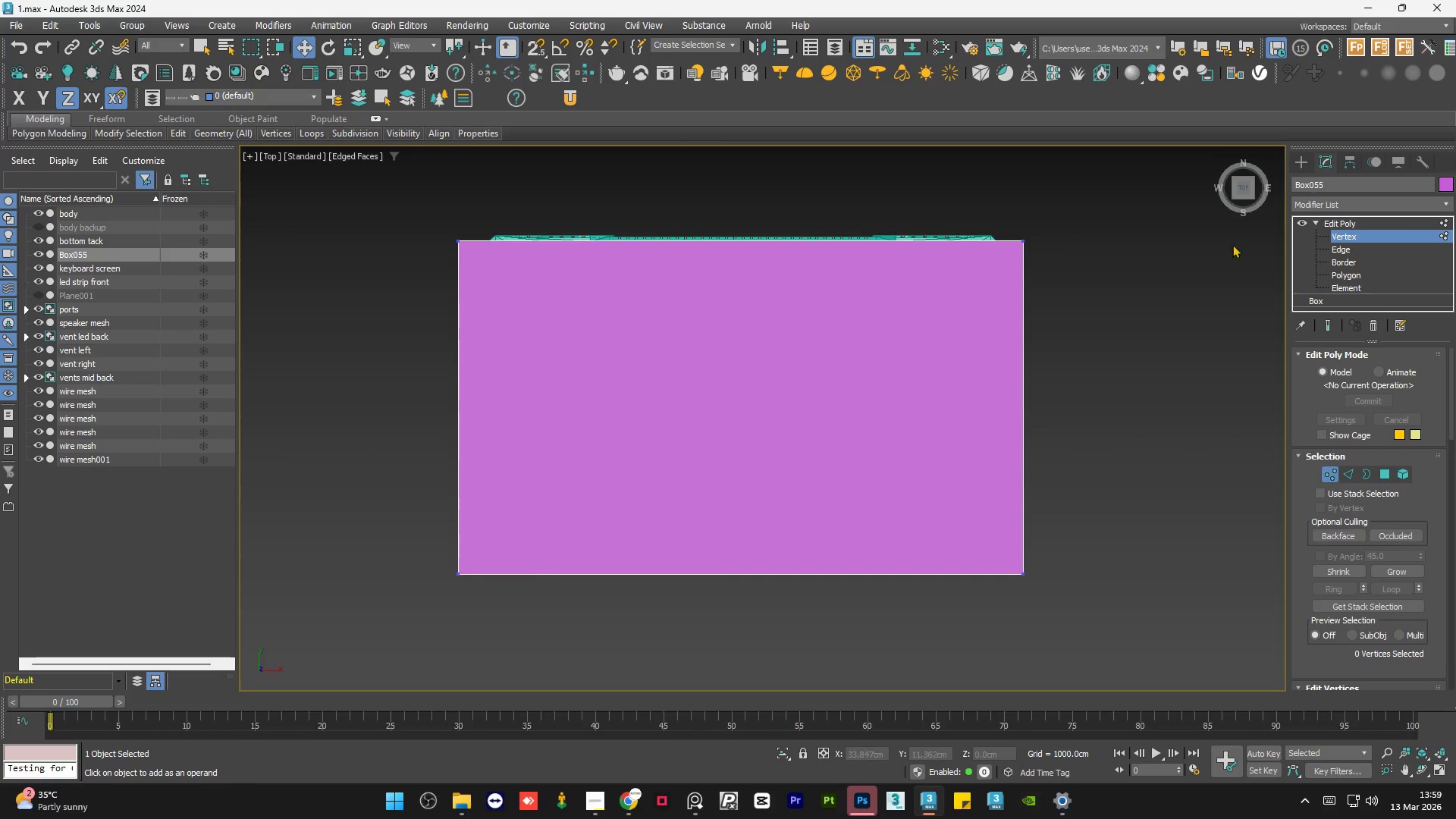 
left_click([1084, 224])
 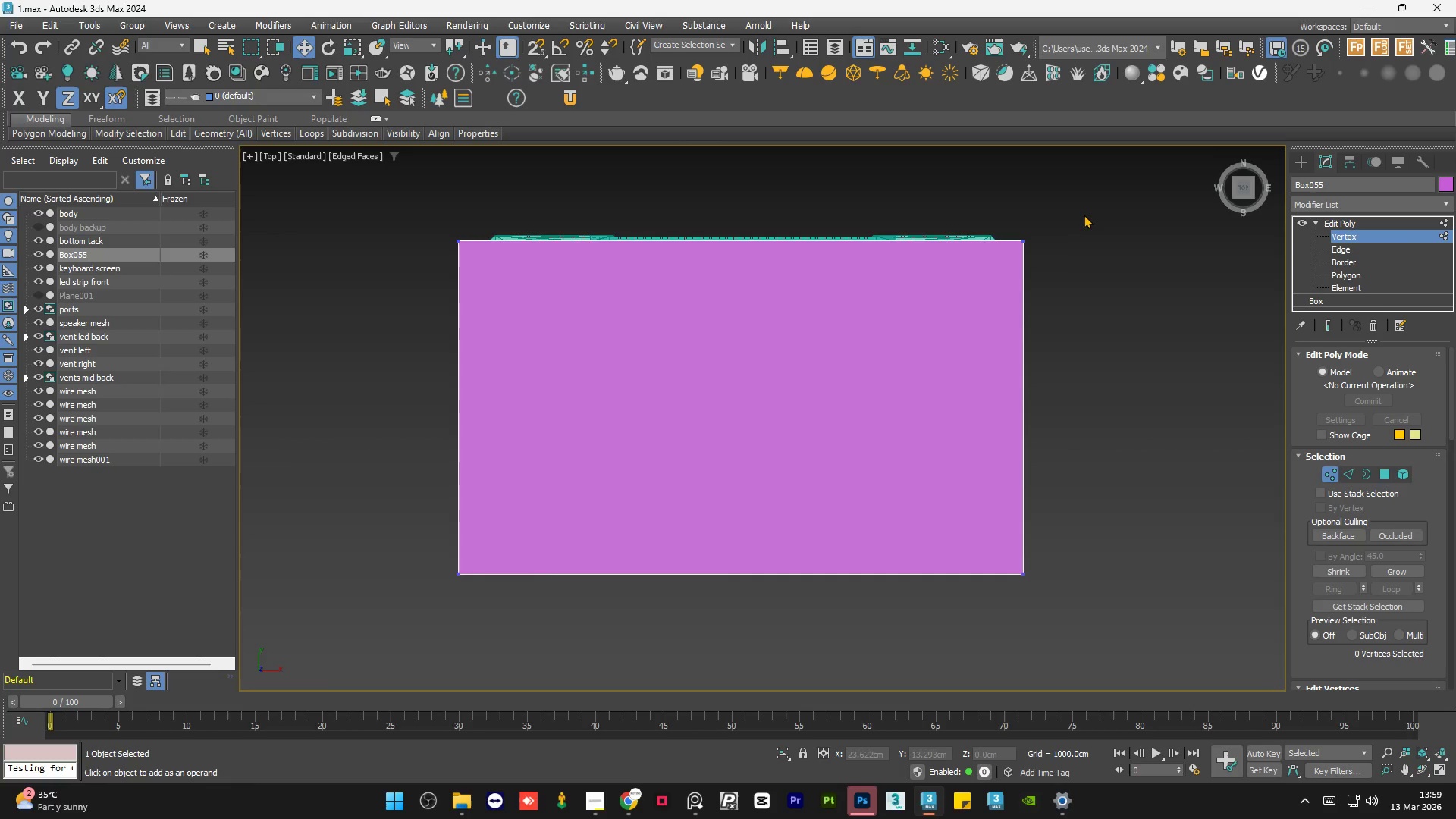 
left_click_drag(start_coordinate=[1084, 215], to_coordinate=[981, 638])
 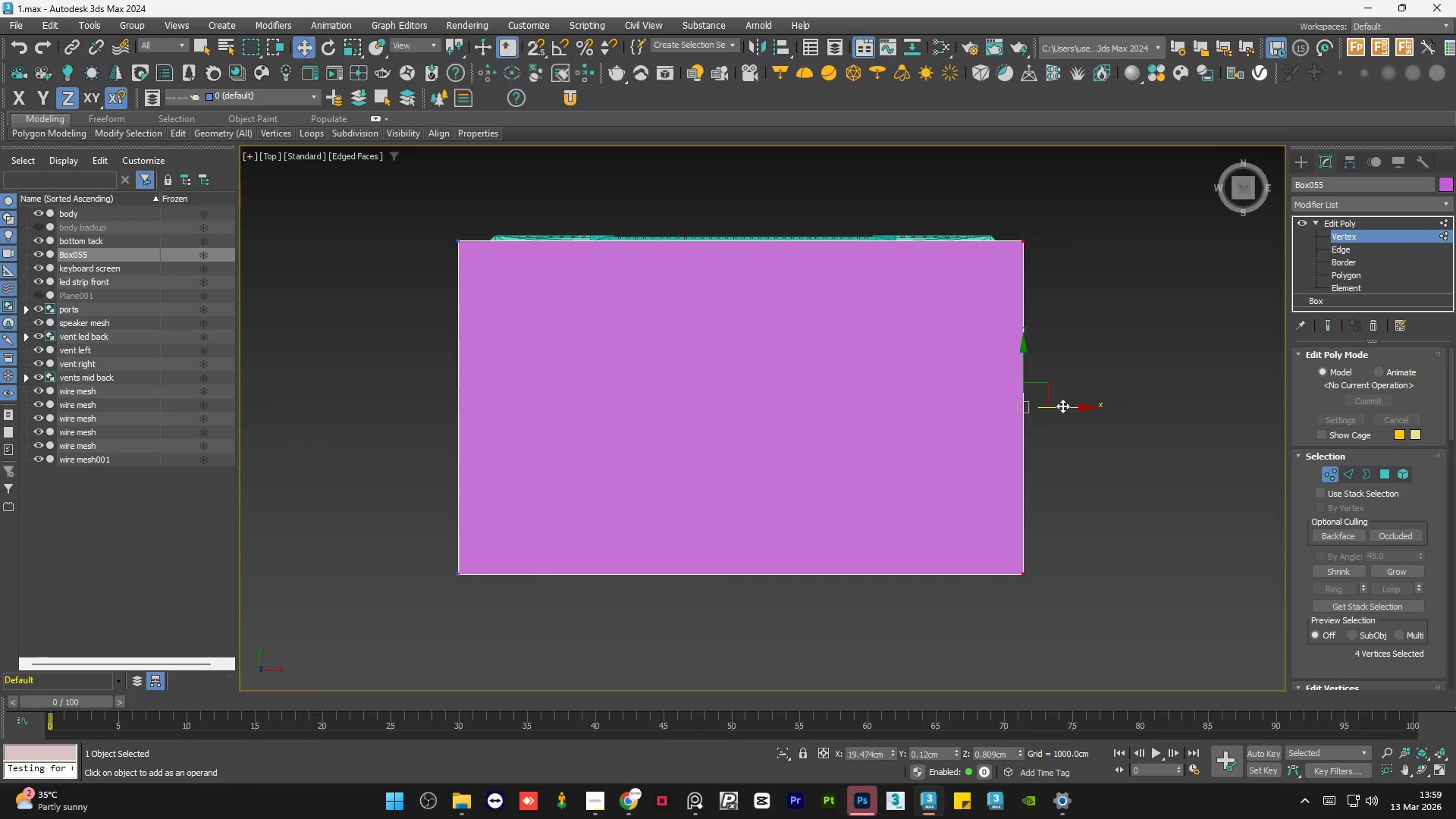 
left_click_drag(start_coordinate=[1062, 406], to_coordinate=[1035, 309])
 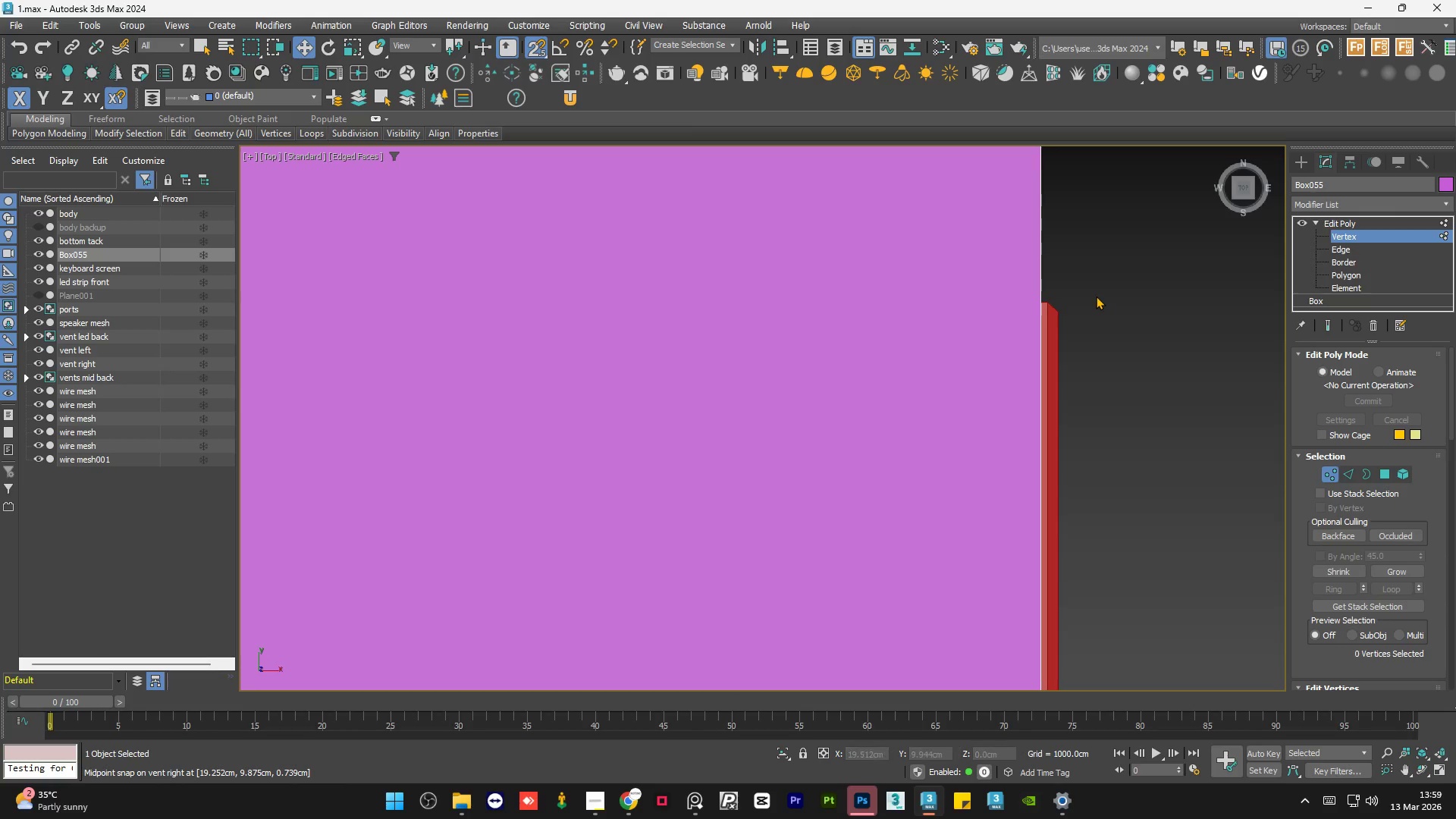 
scroll: coordinate [1018, 275], scroll_direction: up, amount: 7.0
 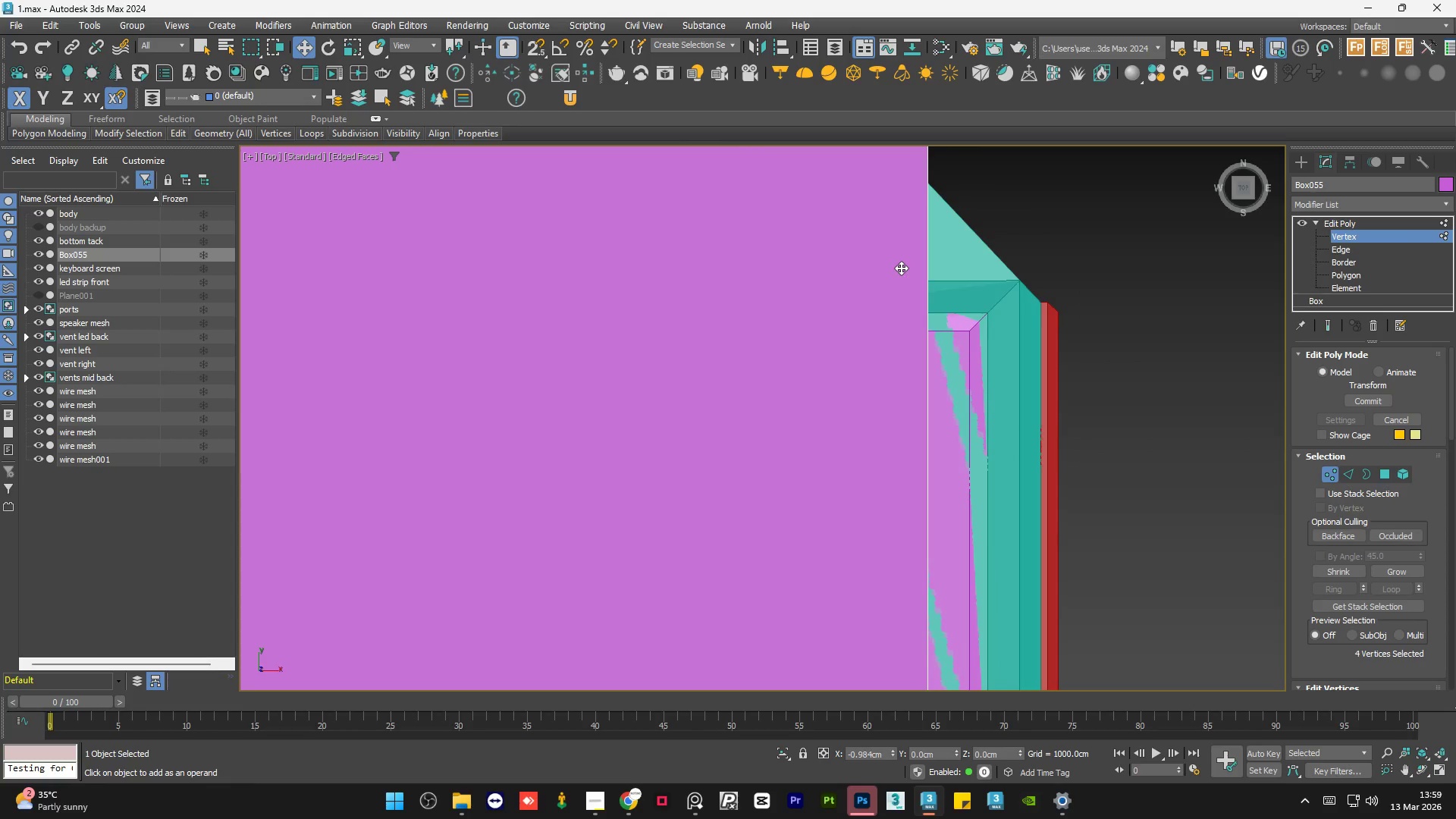 
key(S)
 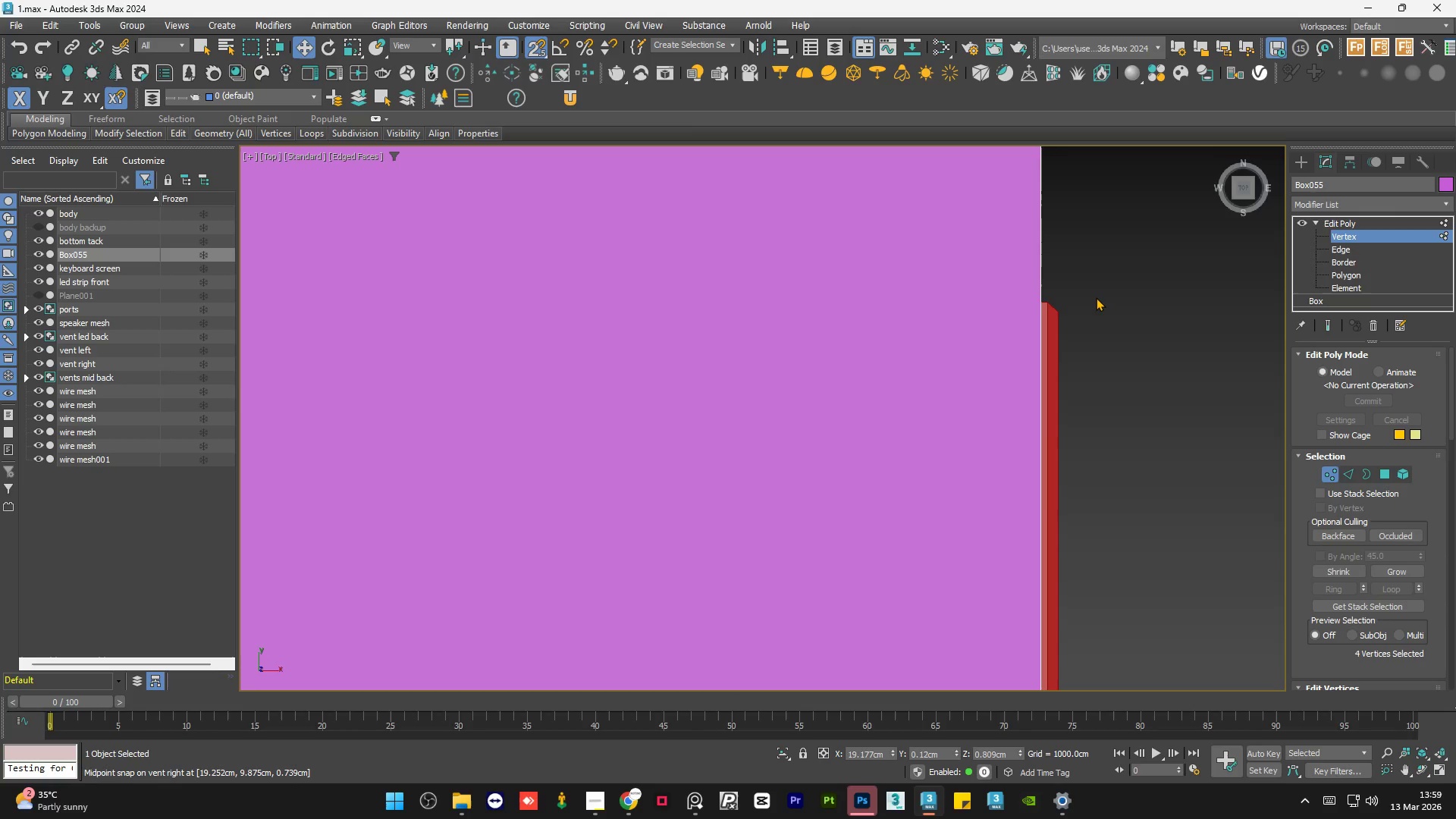 
scroll: coordinate [1162, 283], scroll_direction: down, amount: 8.0
 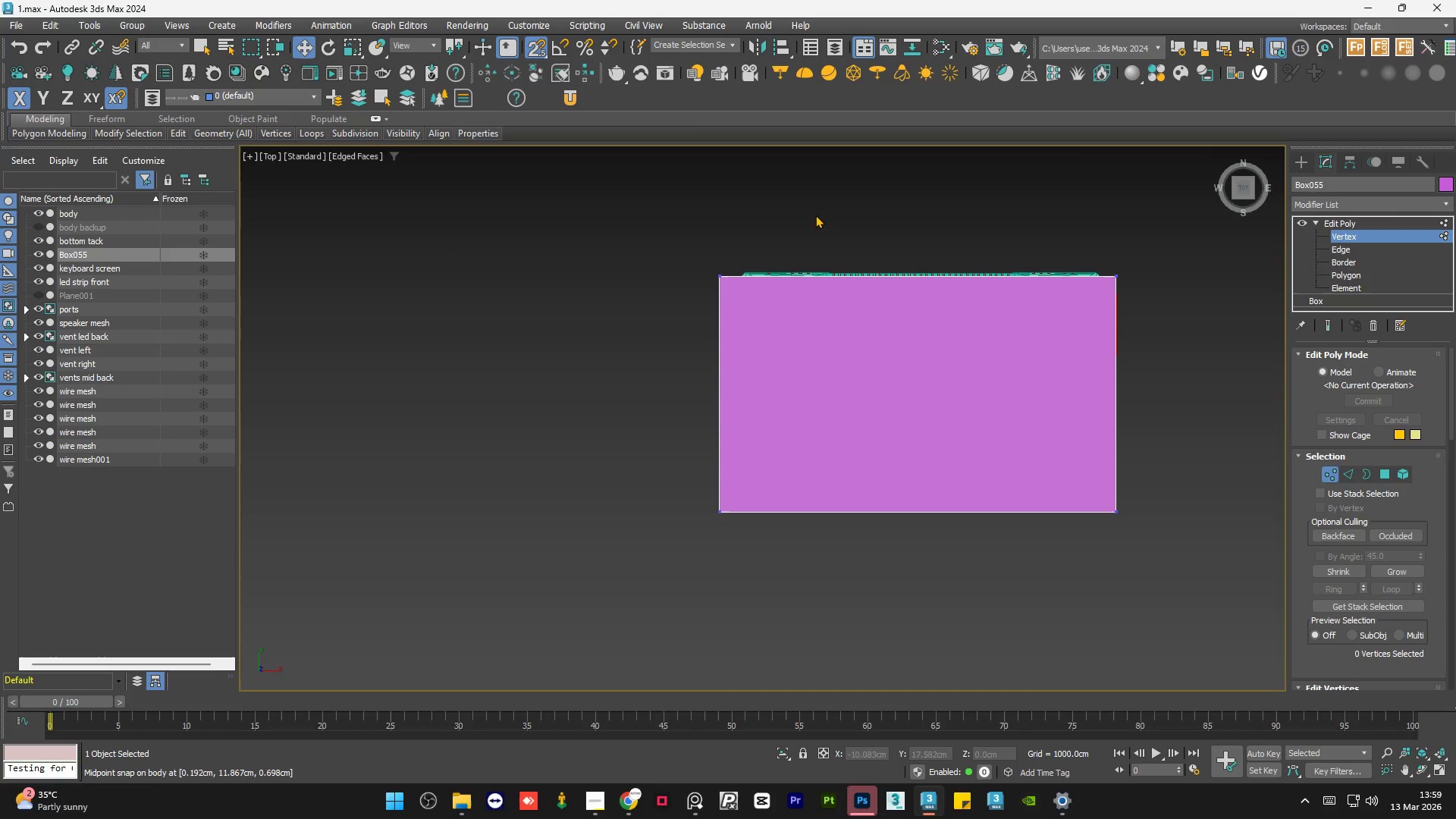 
left_click_drag(start_coordinate=[787, 221], to_coordinate=[650, 625])
 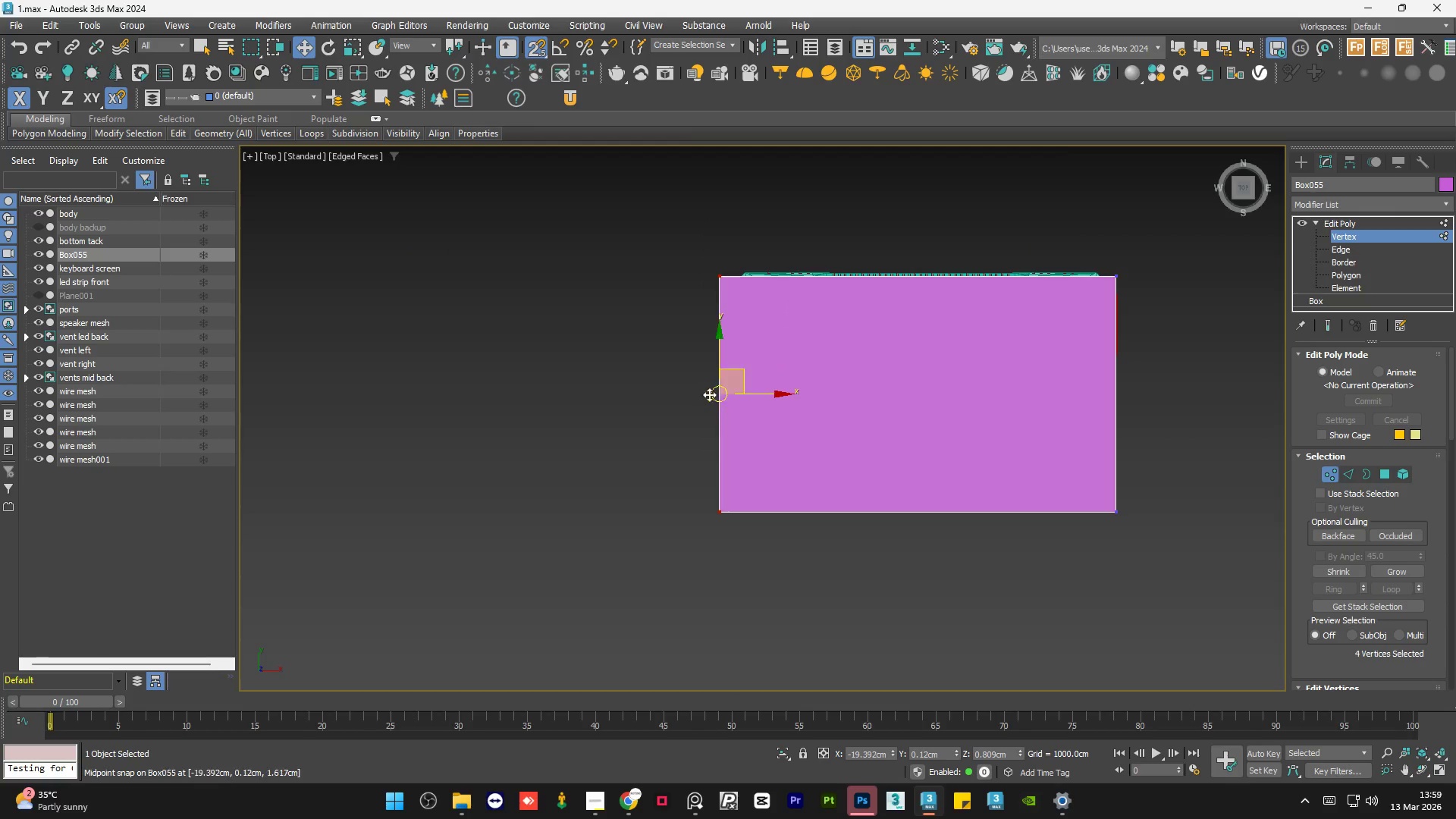 
scroll: coordinate [724, 352], scroll_direction: up, amount: 3.0
 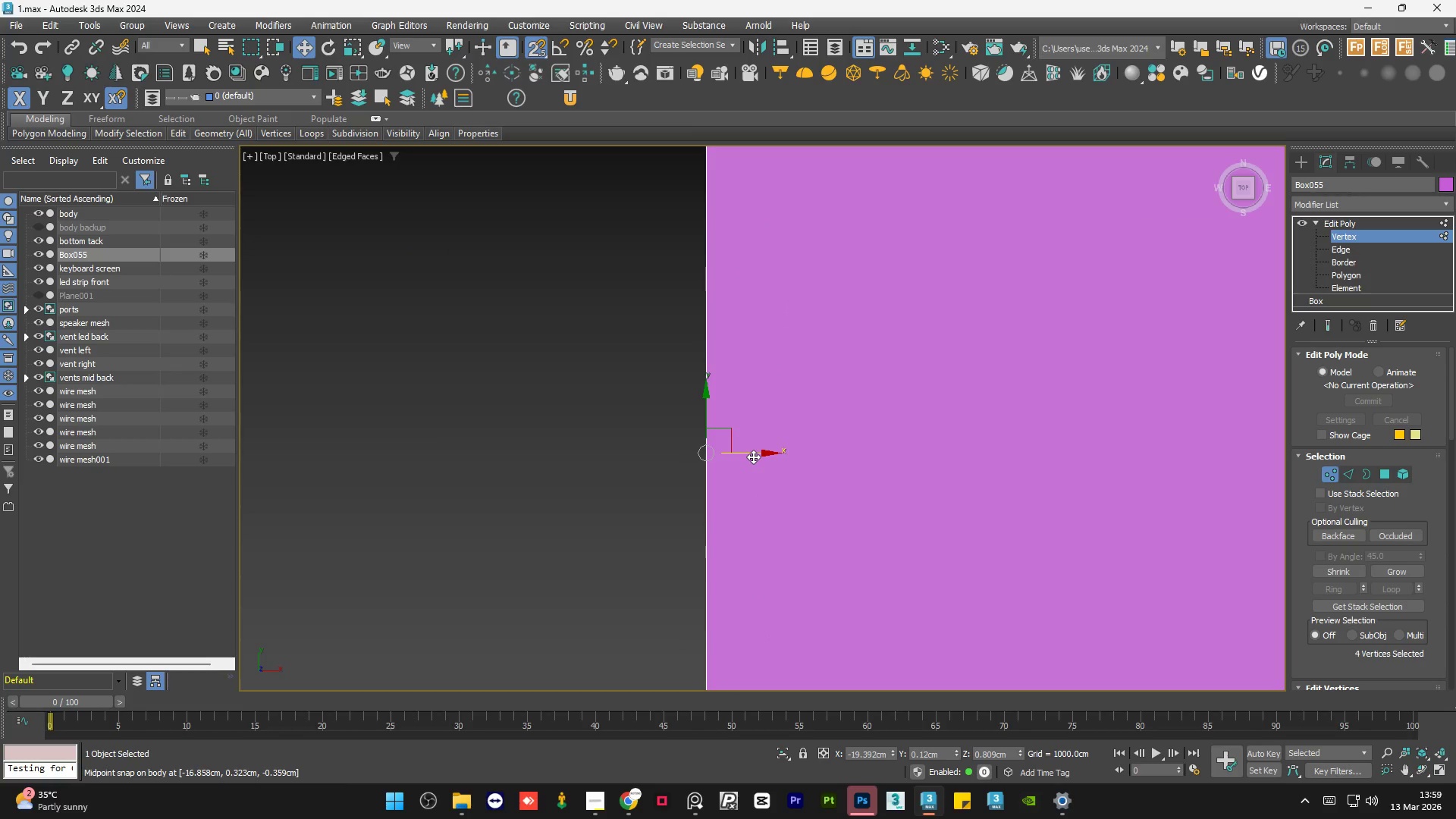 
left_click_drag(start_coordinate=[755, 453], to_coordinate=[721, 172])
 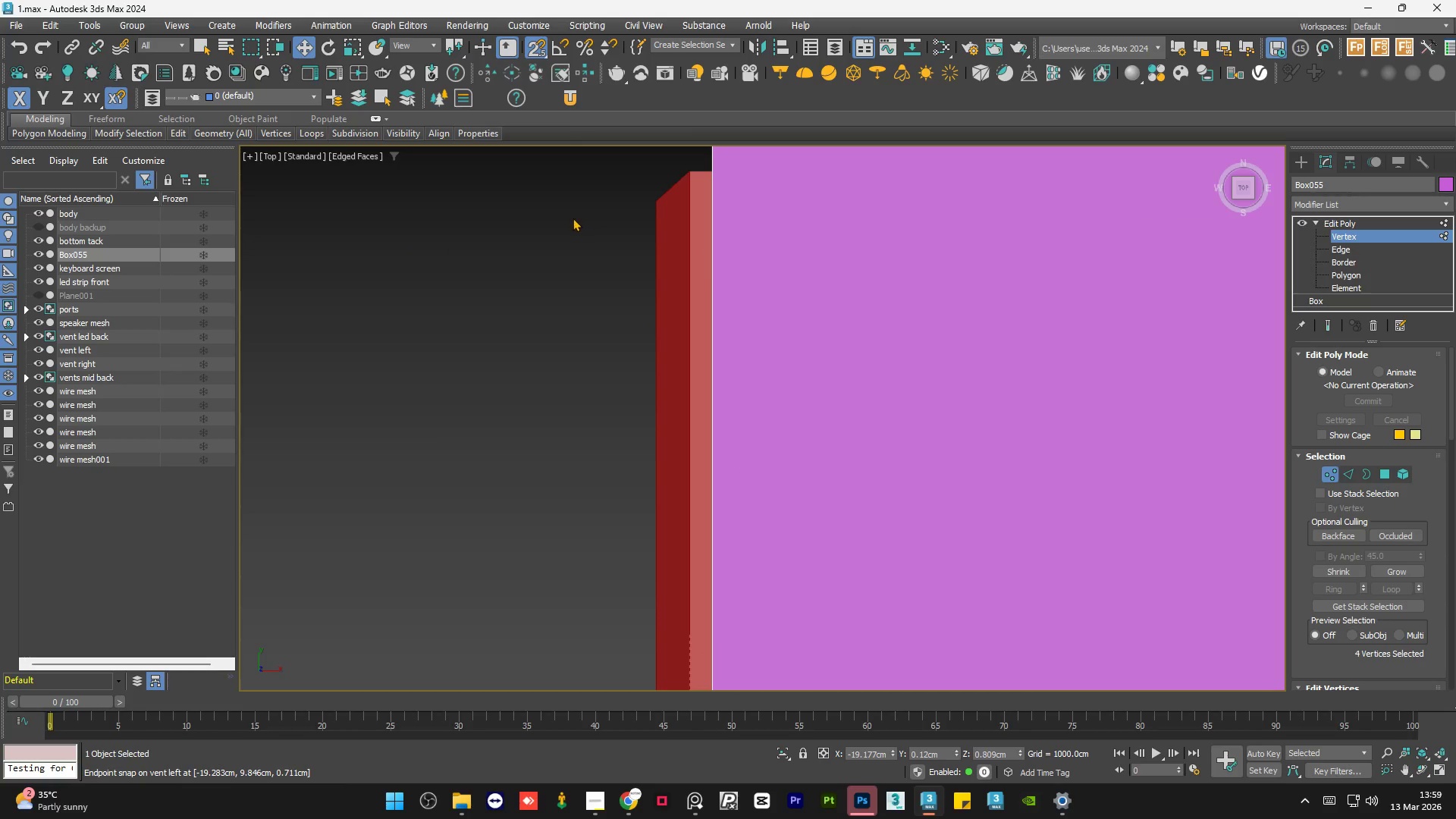 
scroll: coordinate [732, 159], scroll_direction: up, amount: 9.0
 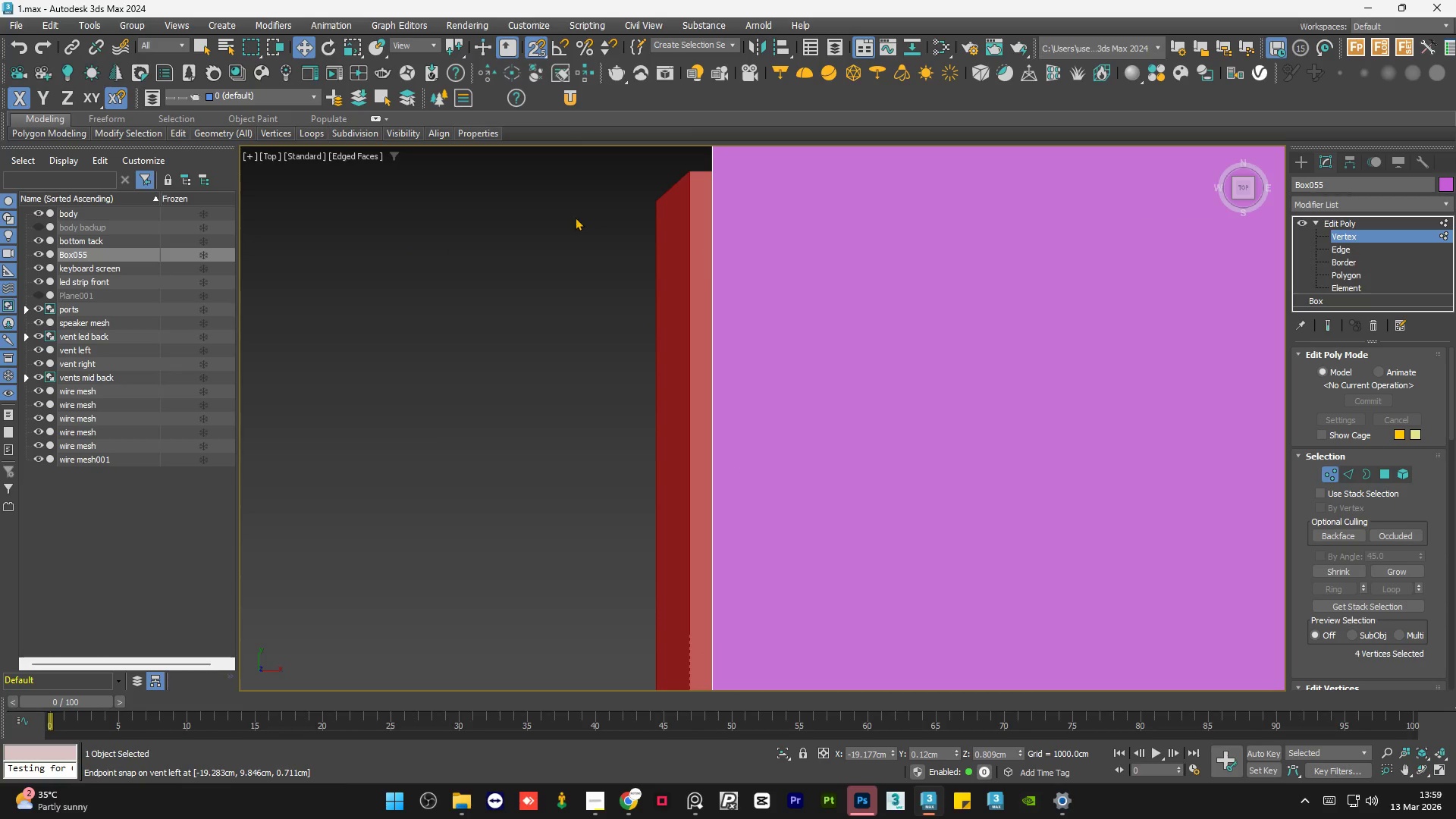 
scroll: coordinate [582, 240], scroll_direction: down, amount: 10.0
 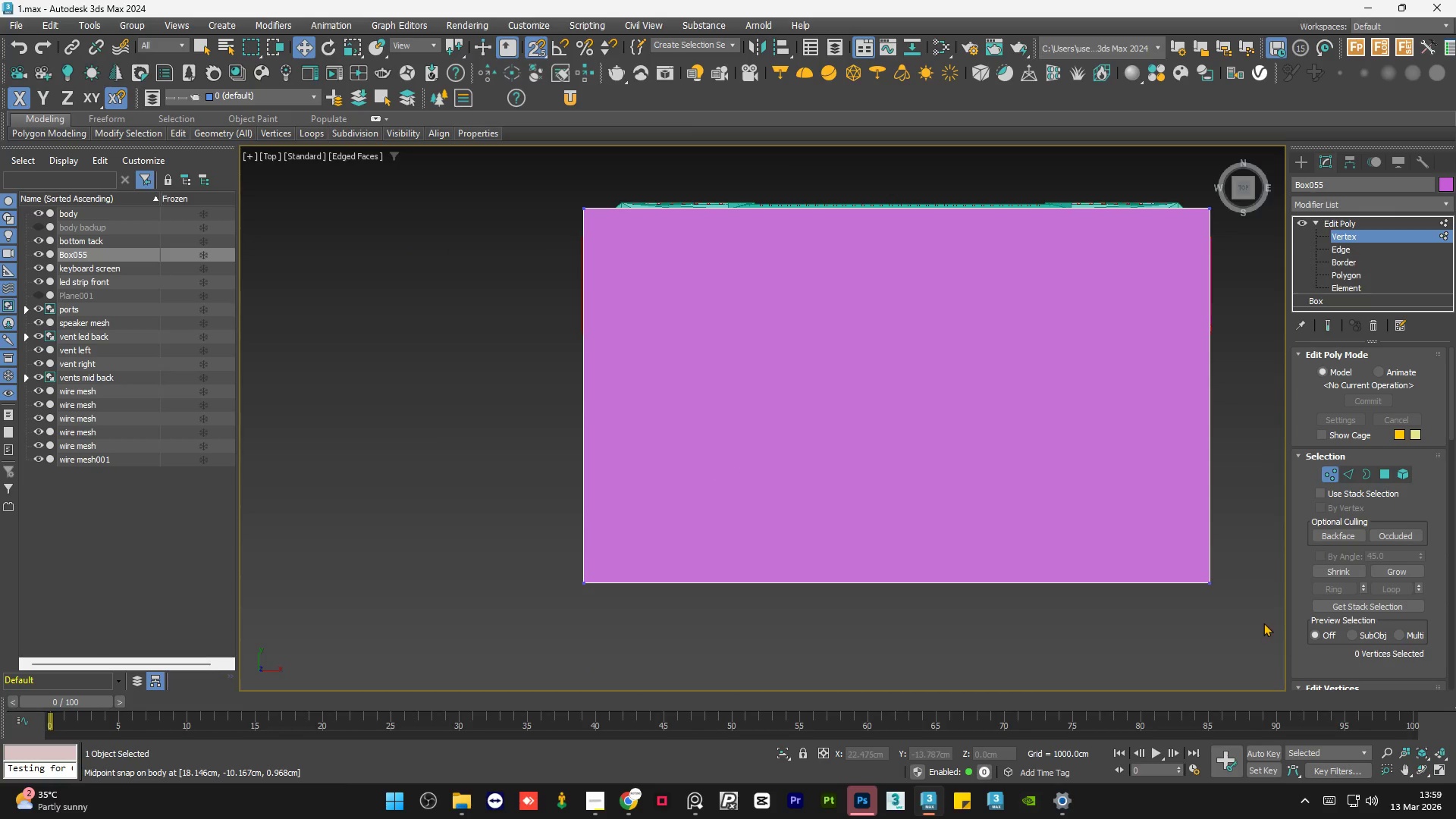 
left_click_drag(start_coordinate=[1241, 611], to_coordinate=[481, 521])
 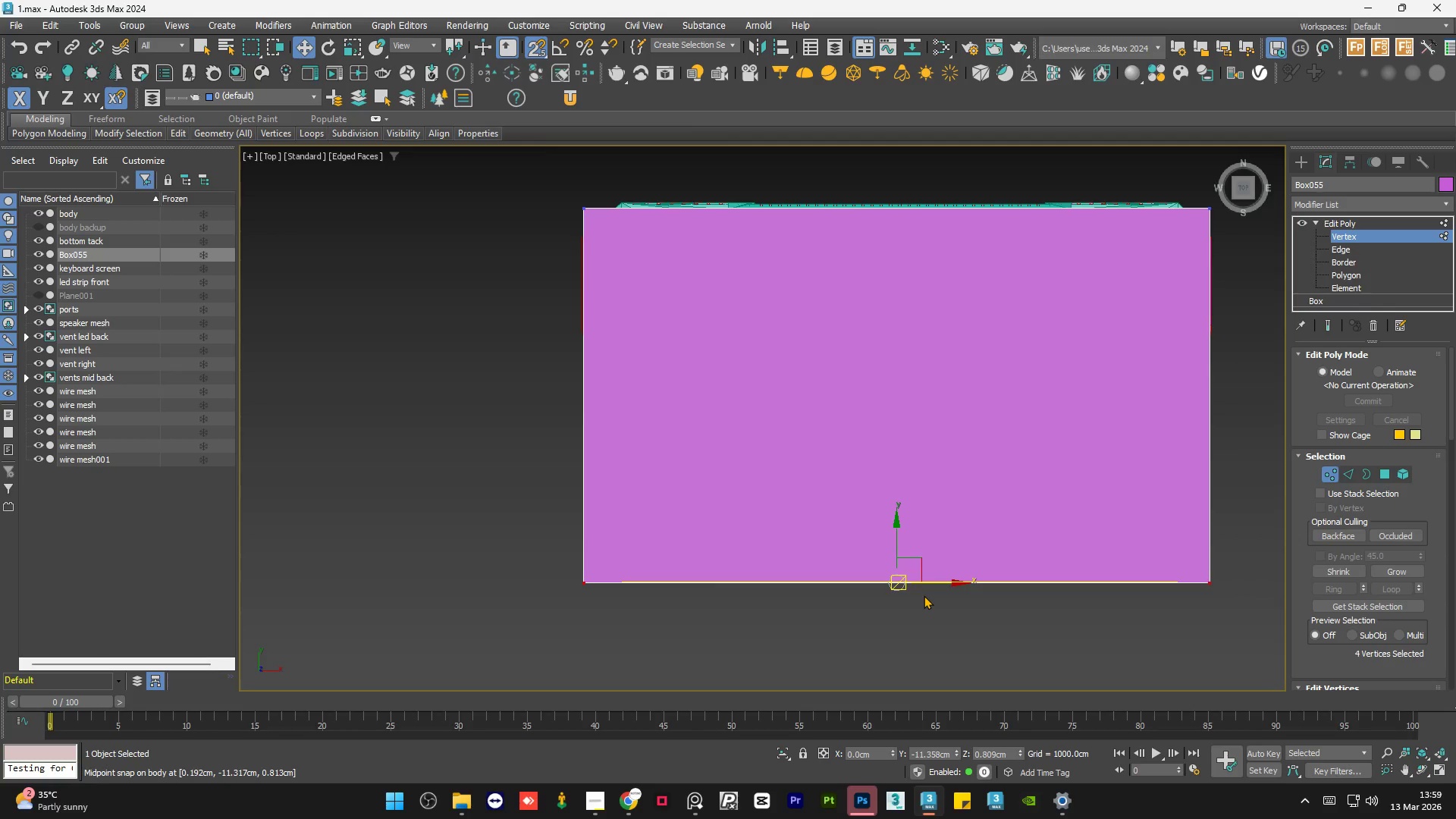 
scroll: coordinate [914, 577], scroll_direction: up, amount: 2.0
 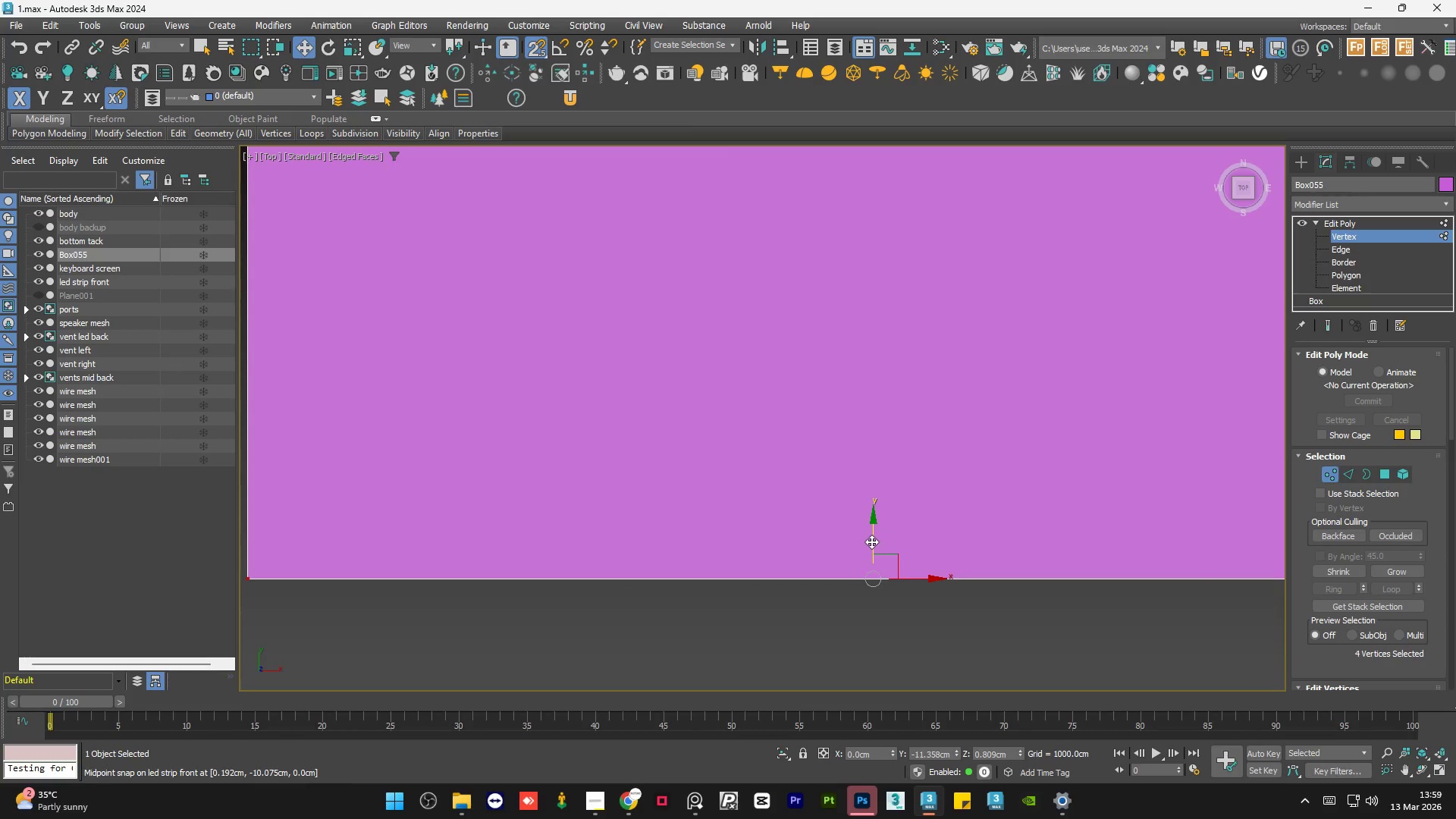 
left_click_drag(start_coordinate=[871, 541], to_coordinate=[882, 578])
 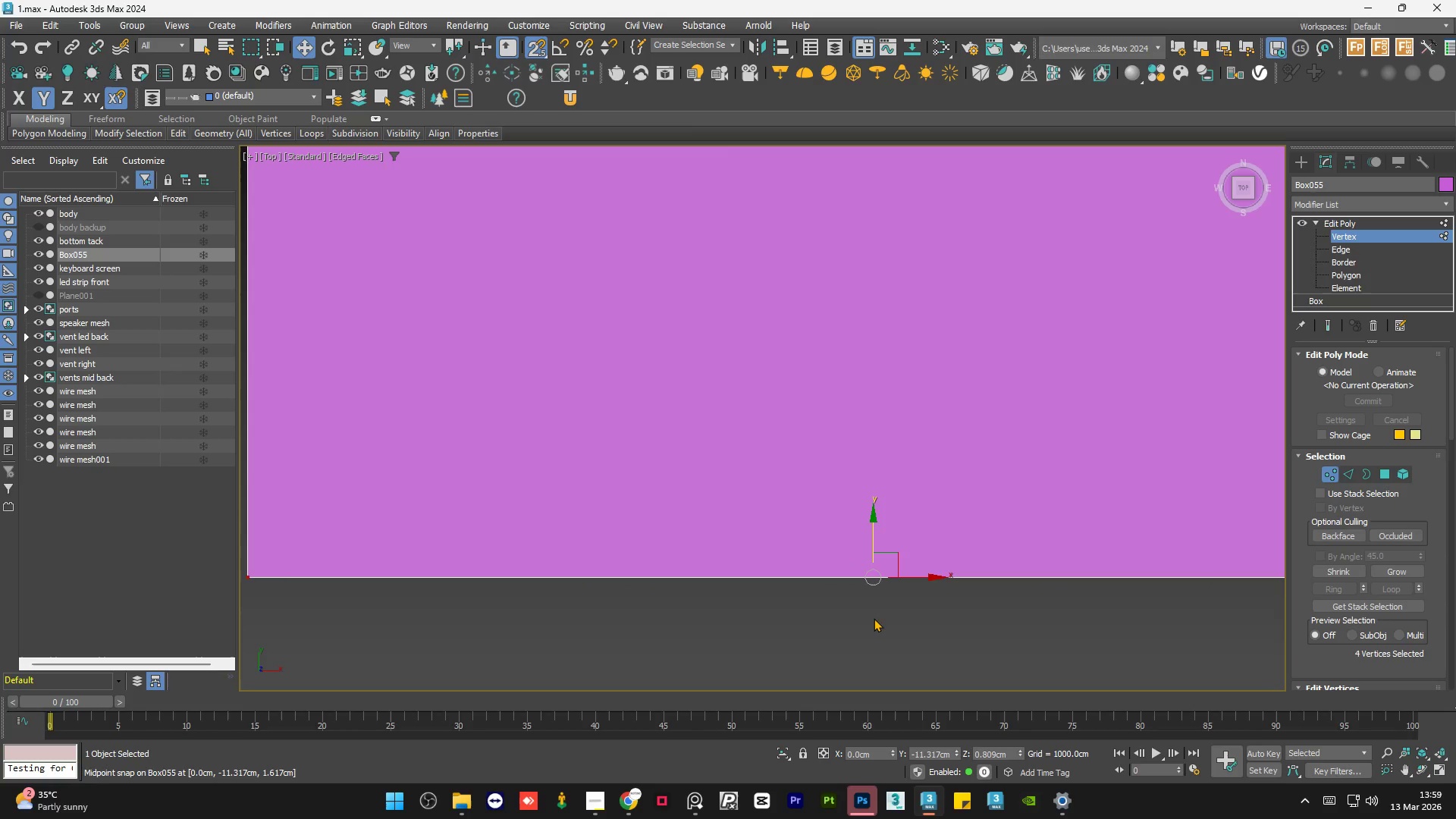 
left_click([873, 623])
 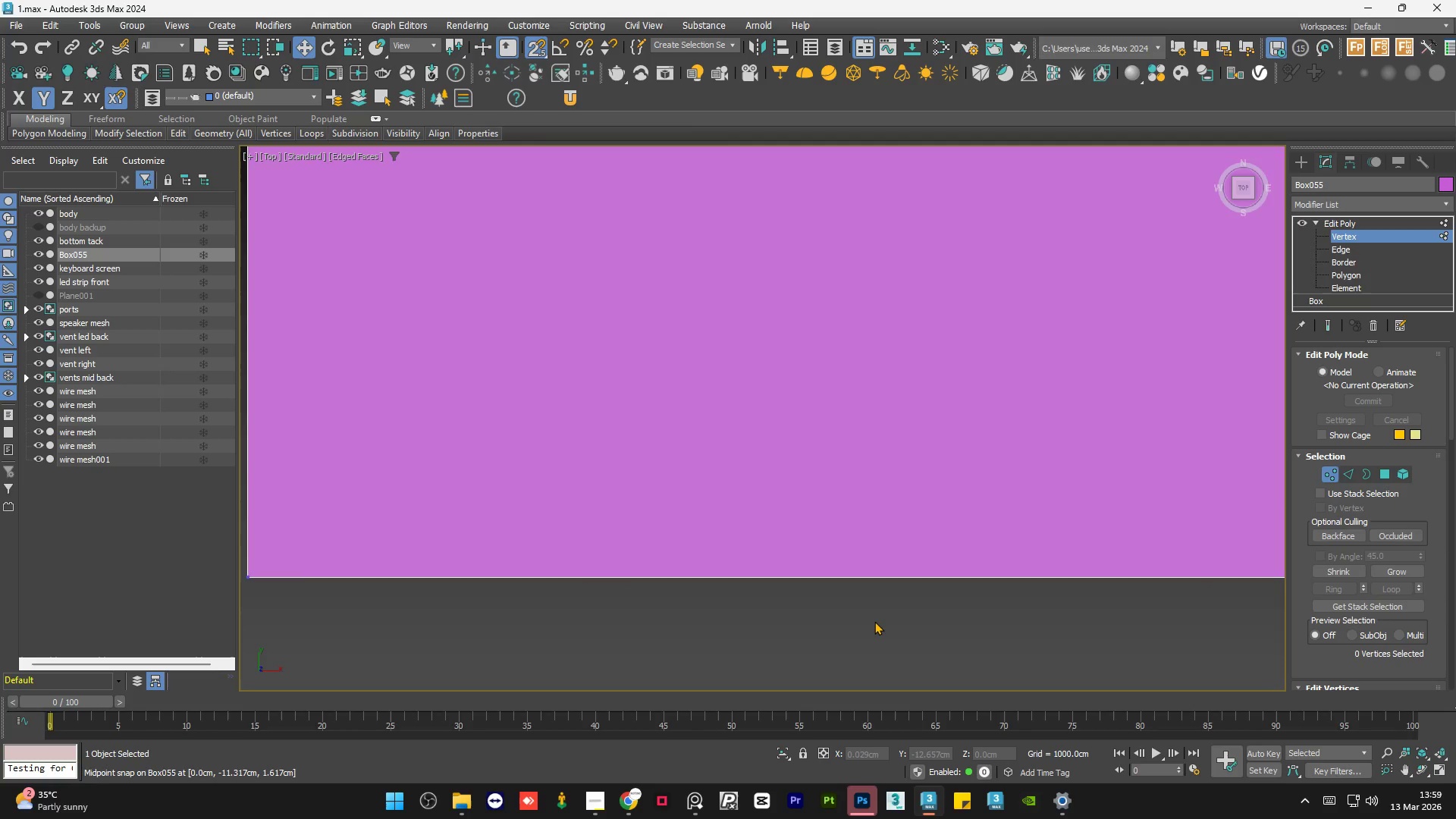 
scroll: coordinate [874, 621], scroll_direction: down, amount: 4.0
 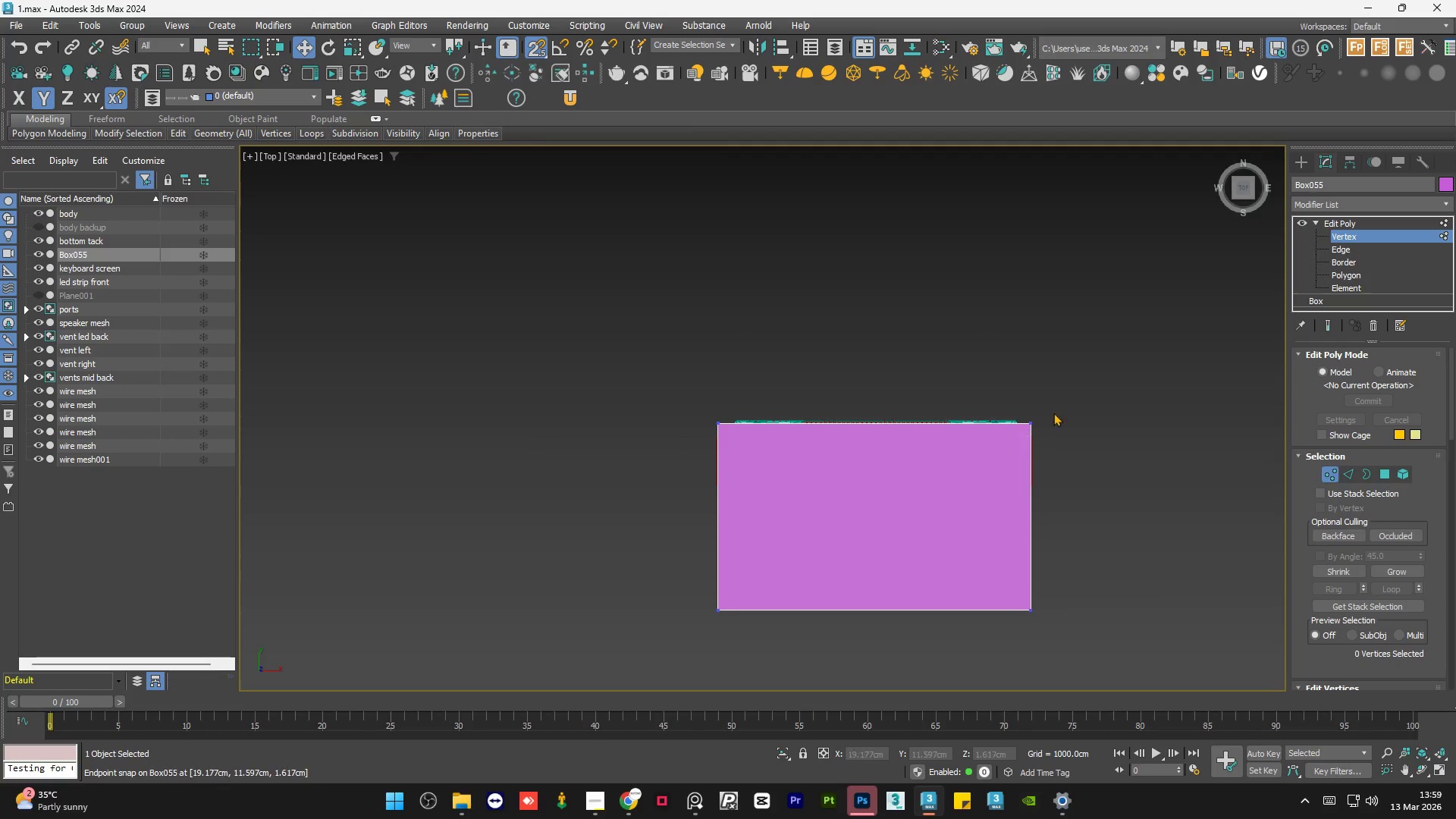 
left_click_drag(start_coordinate=[1090, 379], to_coordinate=[680, 450])
 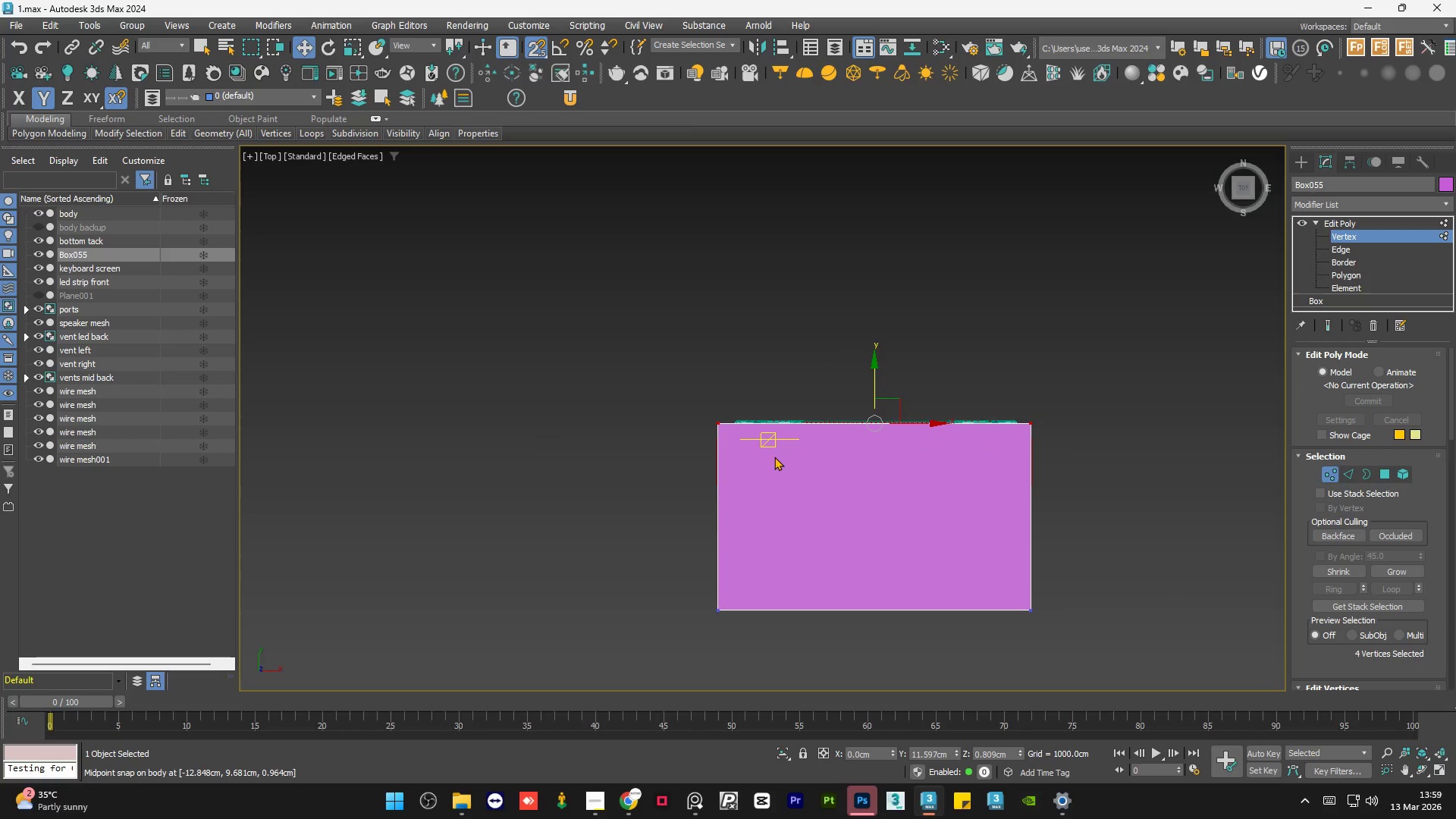 
key(S)
 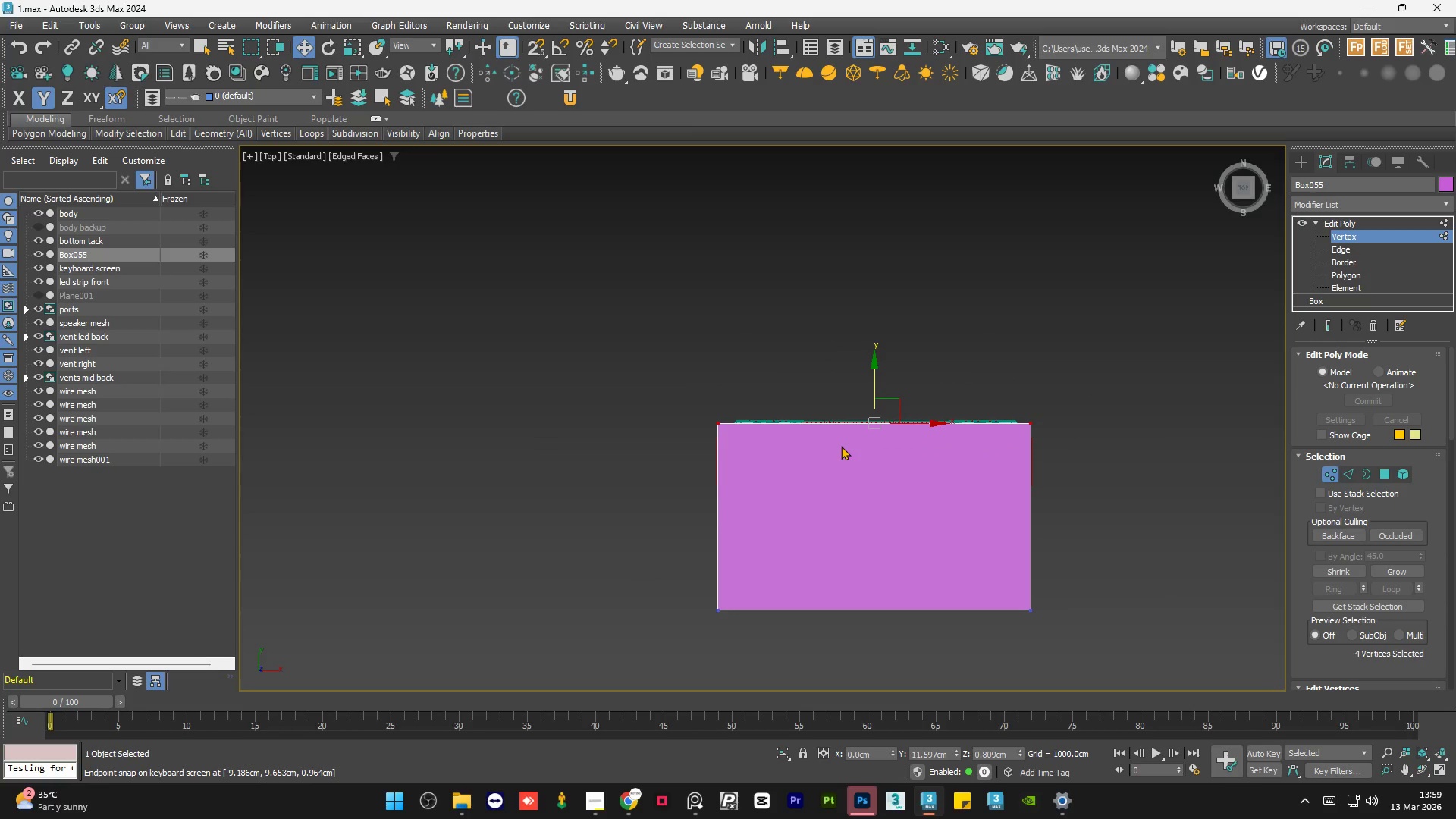 
scroll: coordinate [861, 394], scroll_direction: up, amount: 3.0
 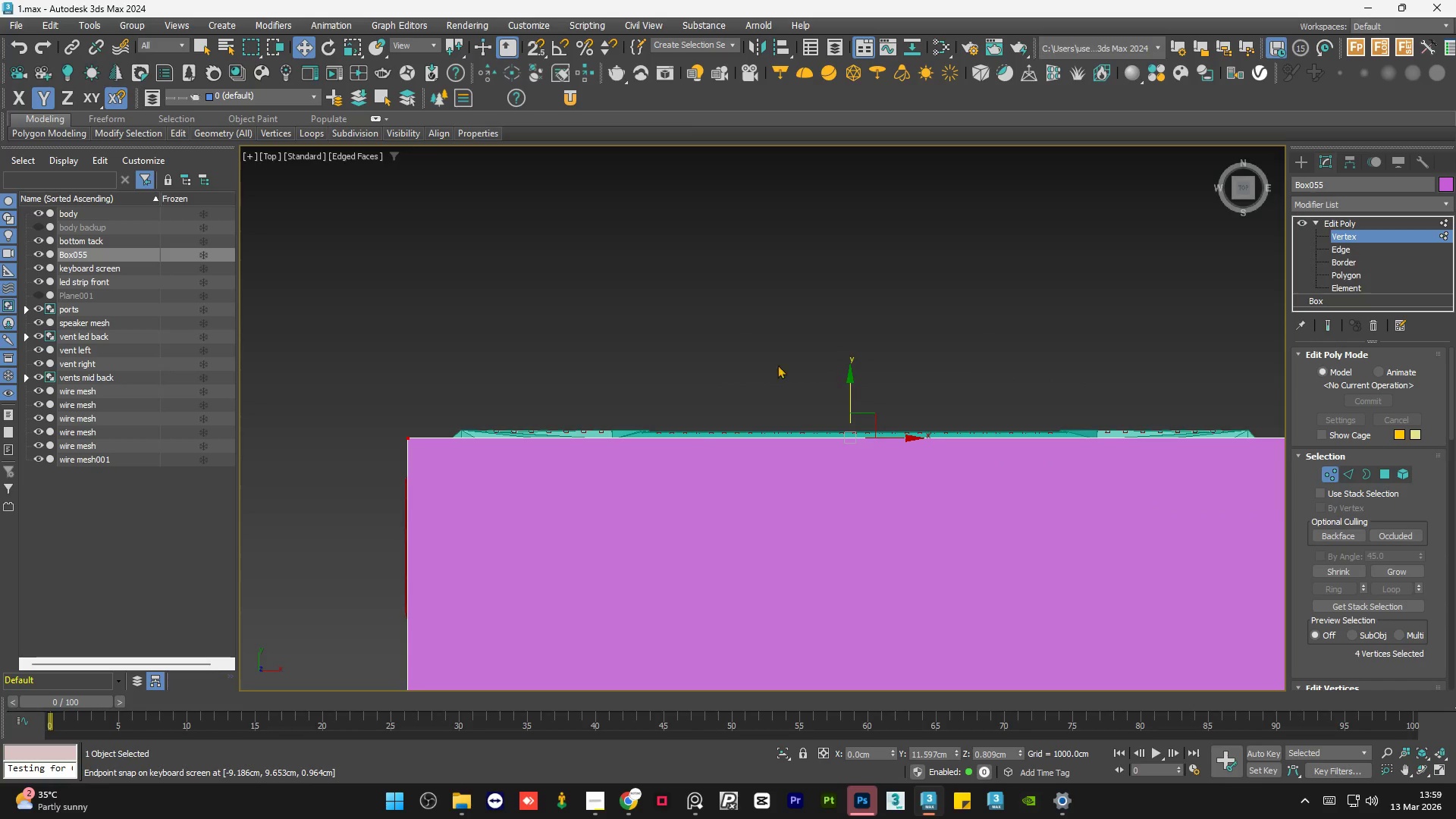 
scroll: coordinate [696, 346], scroll_direction: down, amount: 1.0
 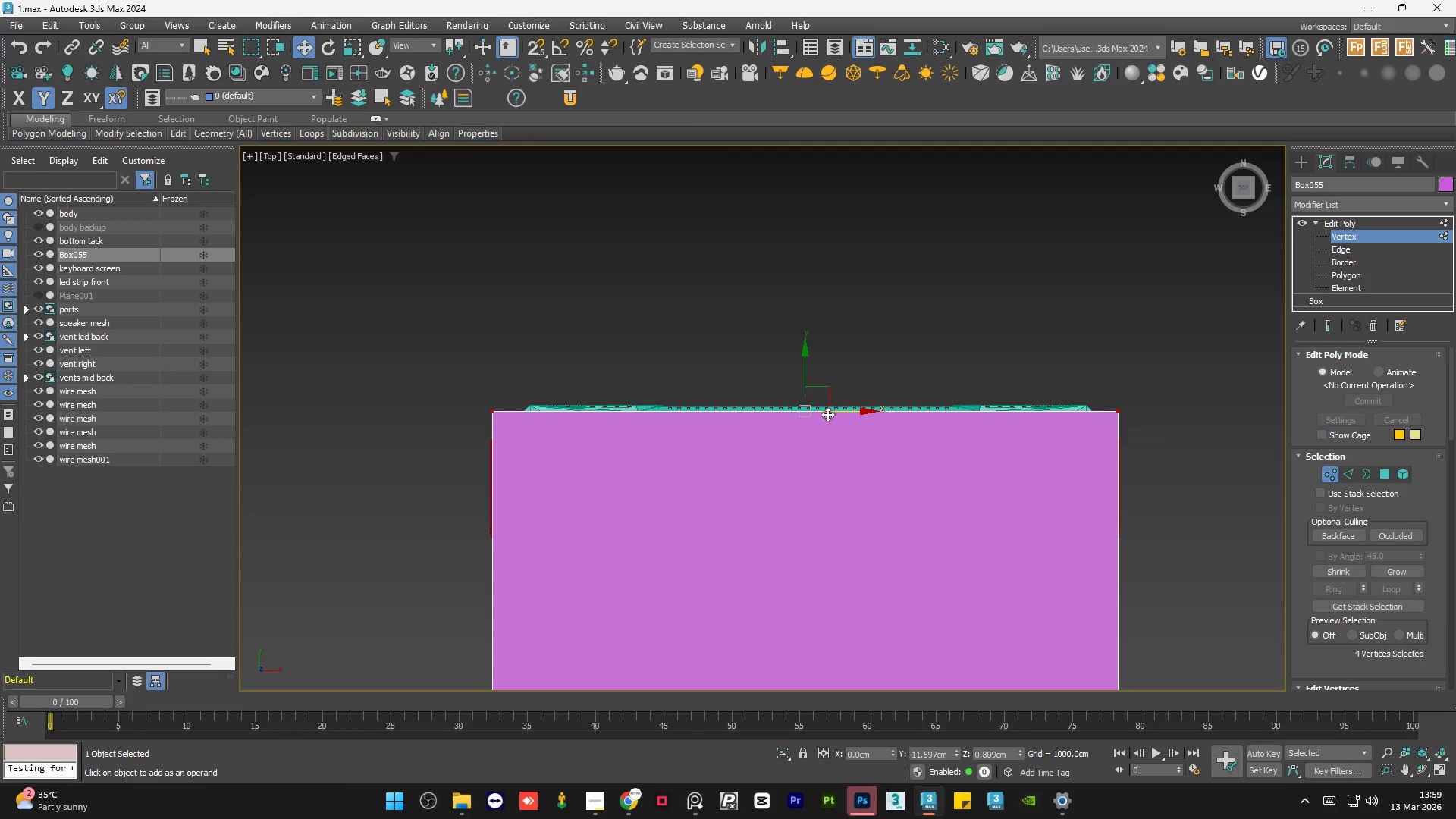 
scroll: coordinate [832, 416], scroll_direction: up, amount: 1.0
 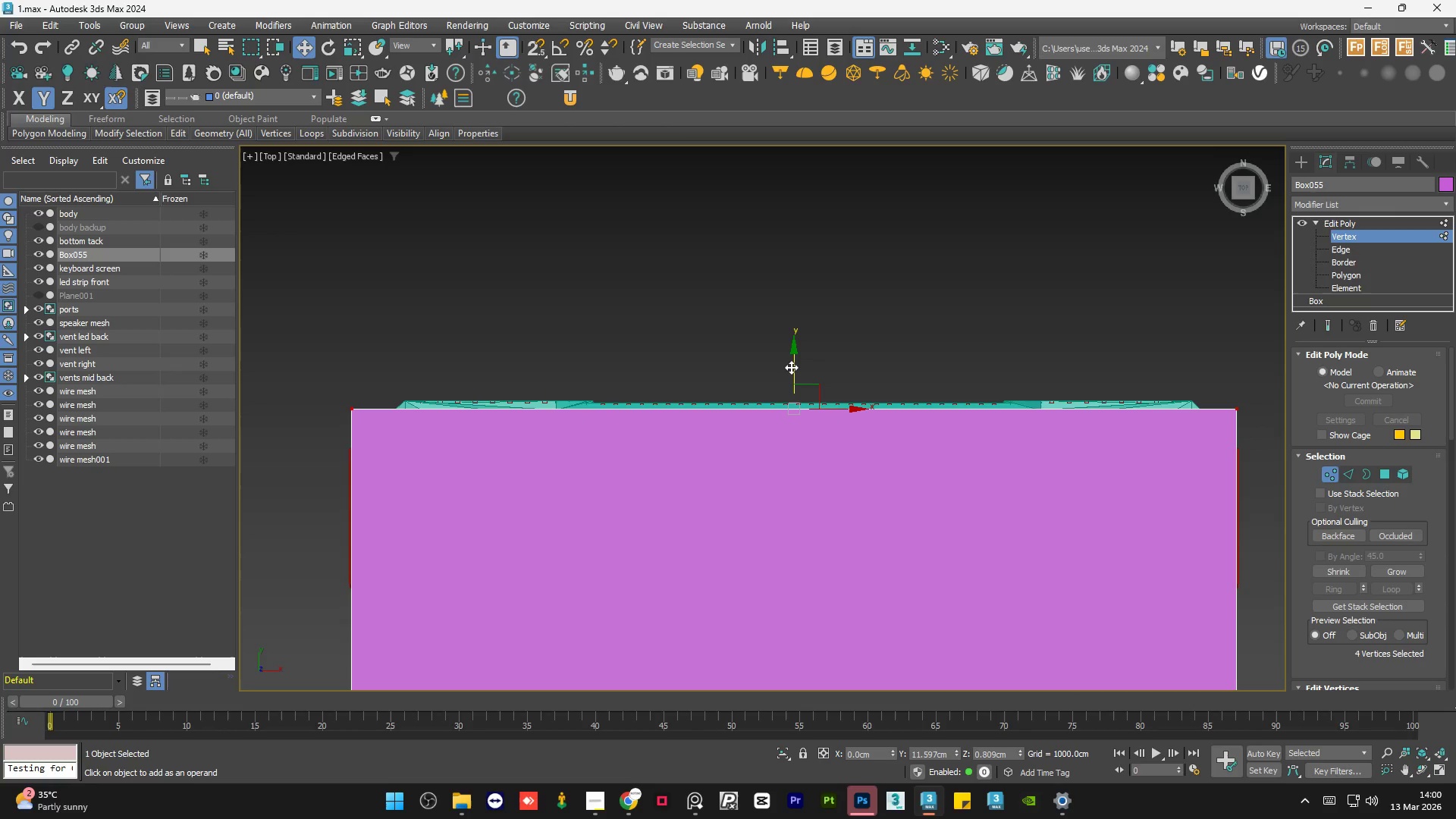 
left_click_drag(start_coordinate=[791, 366], to_coordinate=[855, 407])
 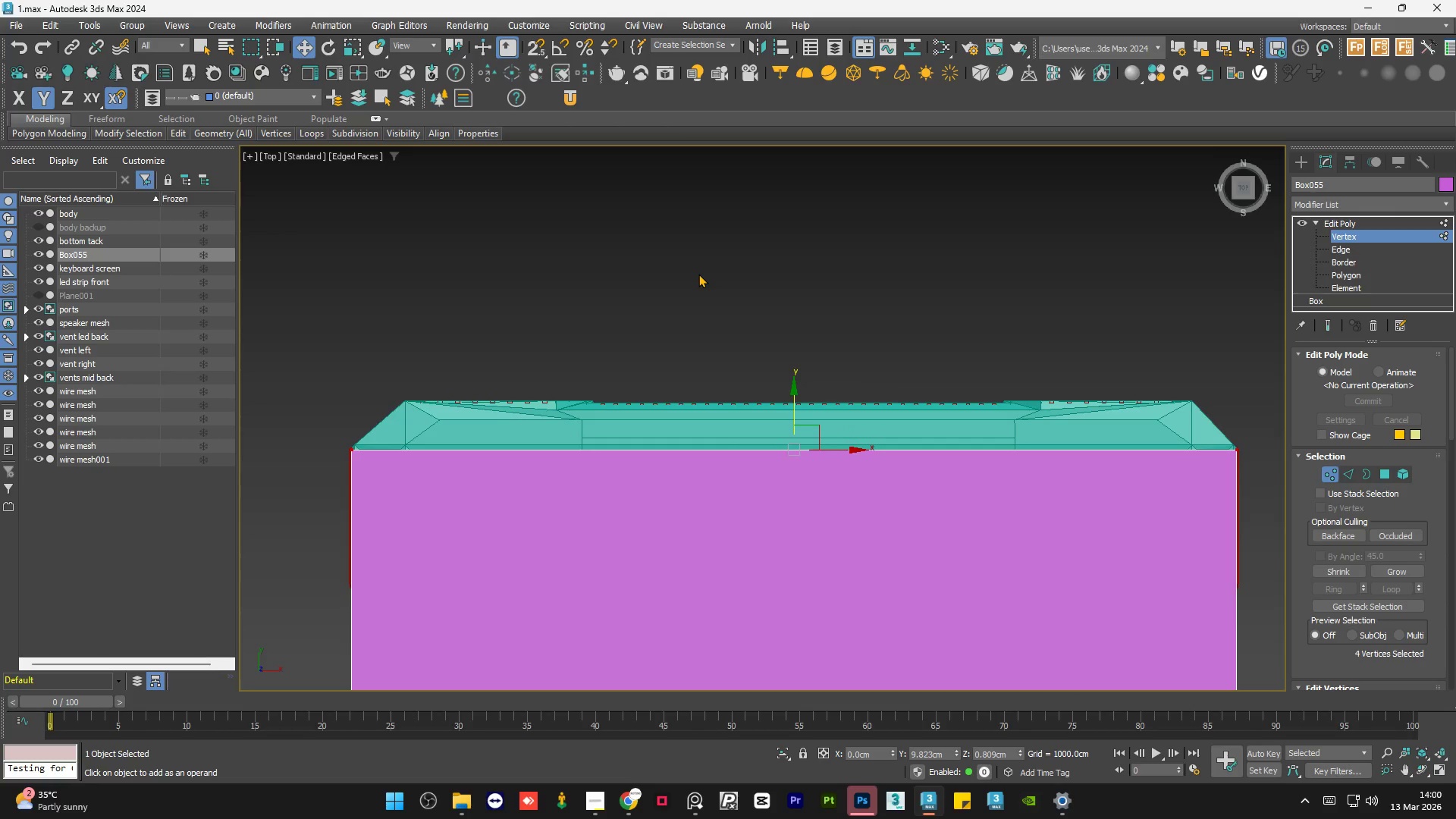 
scroll: coordinate [698, 274], scroll_direction: down, amount: 1.0
 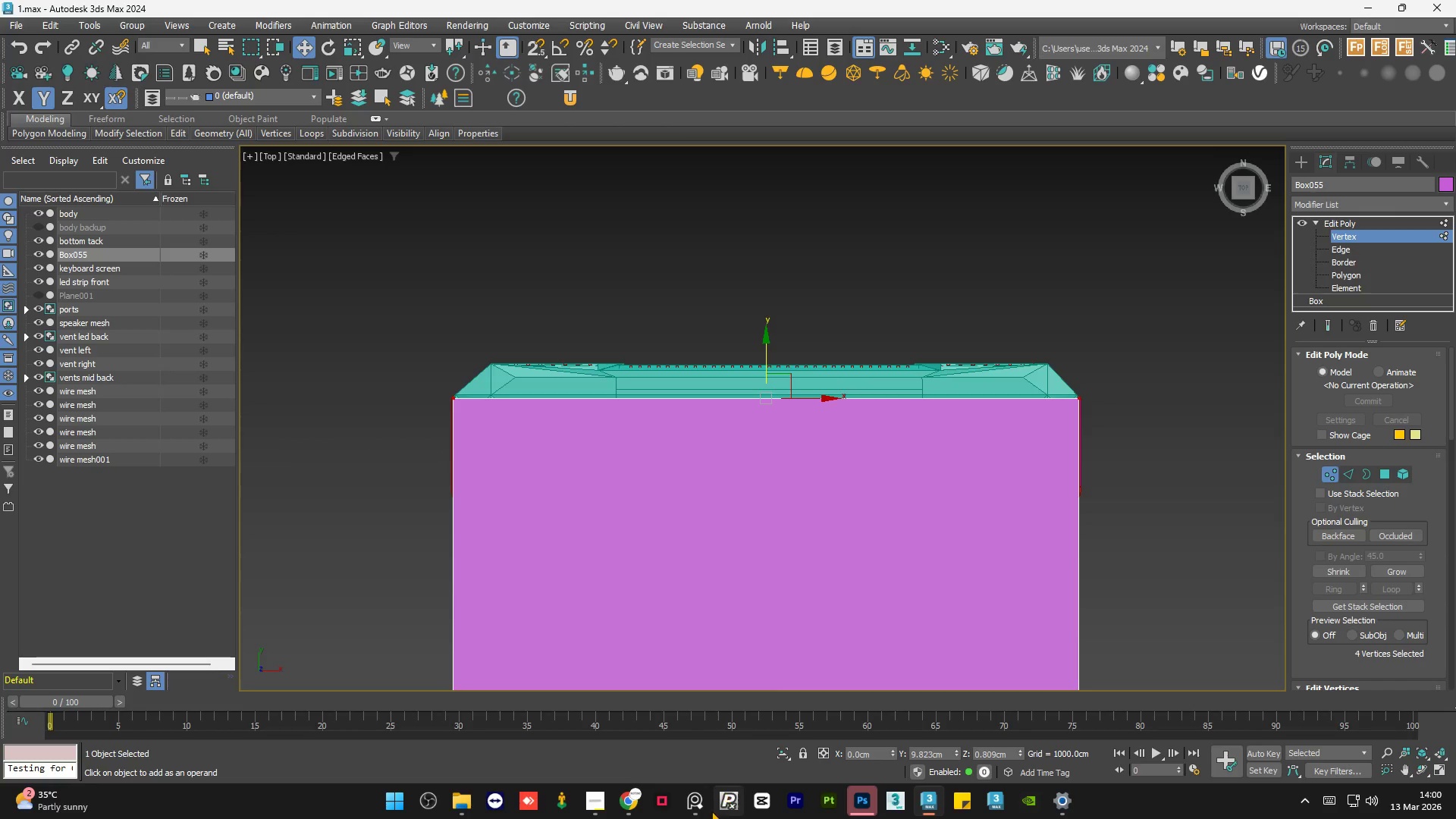 
left_click([689, 806])
 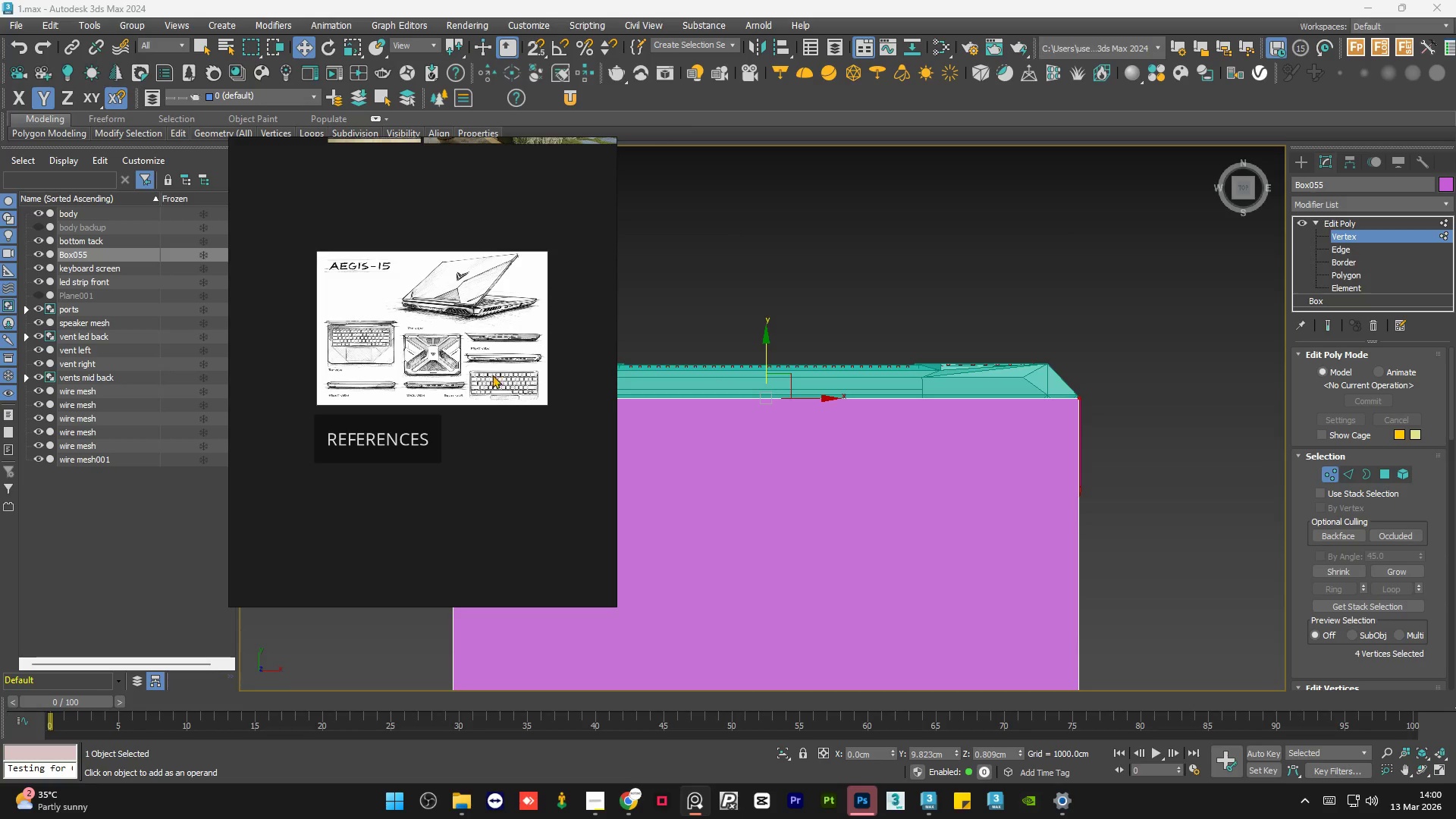 
scroll: coordinate [461, 332], scroll_direction: up, amount: 6.0
 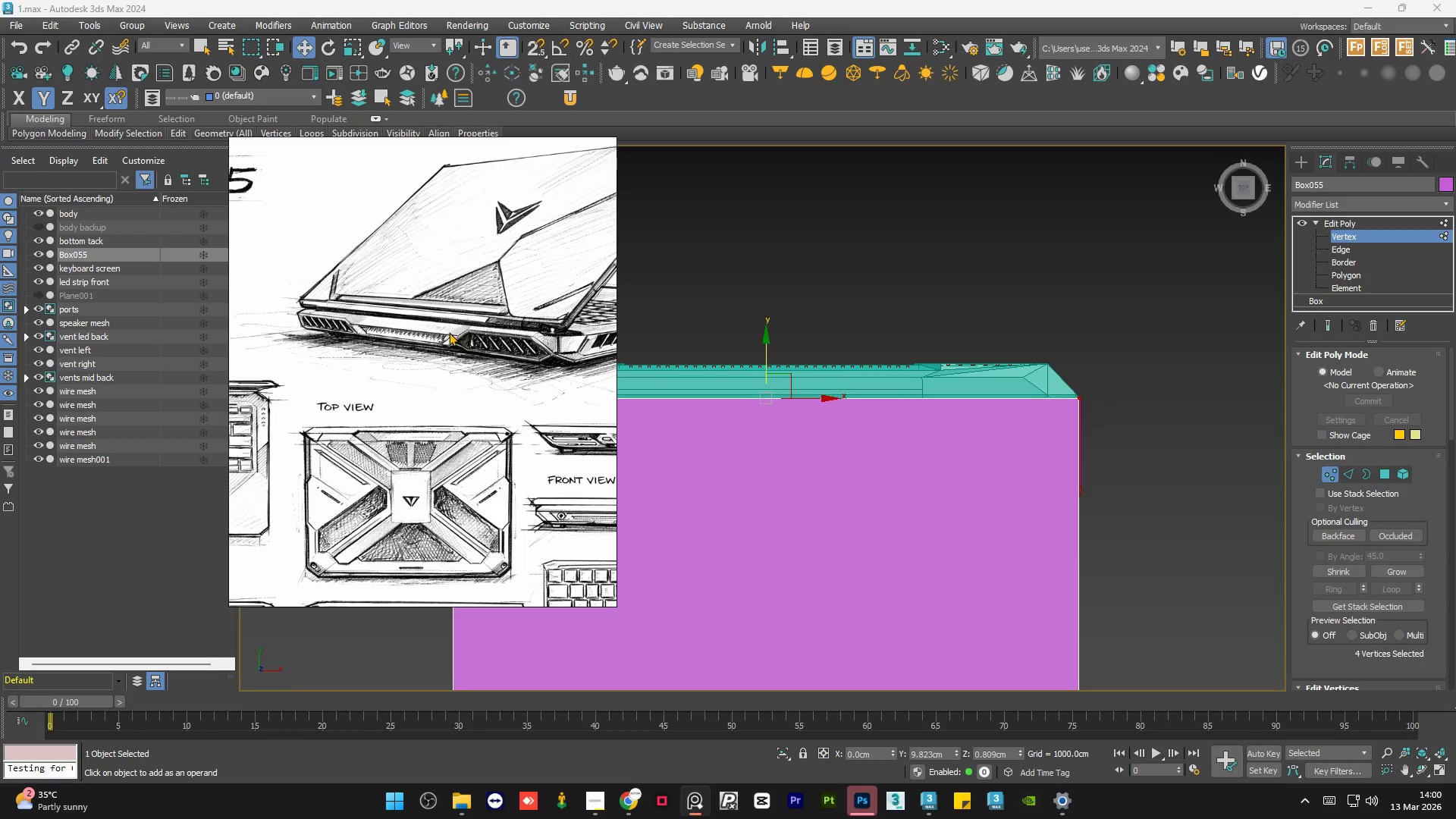 
scroll: coordinate [416, 324], scroll_direction: down, amount: 5.0
 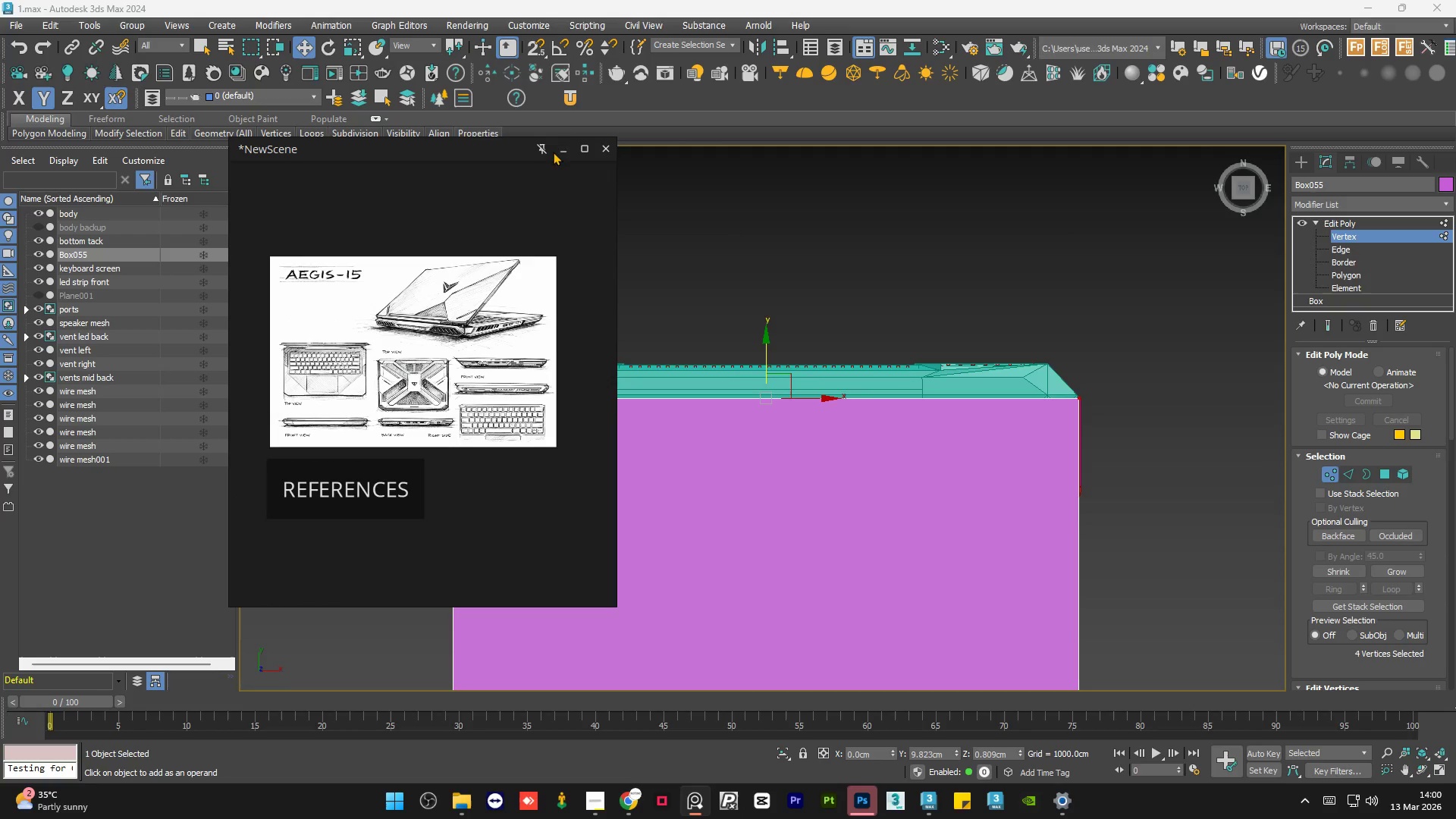 
left_click([556, 148])
 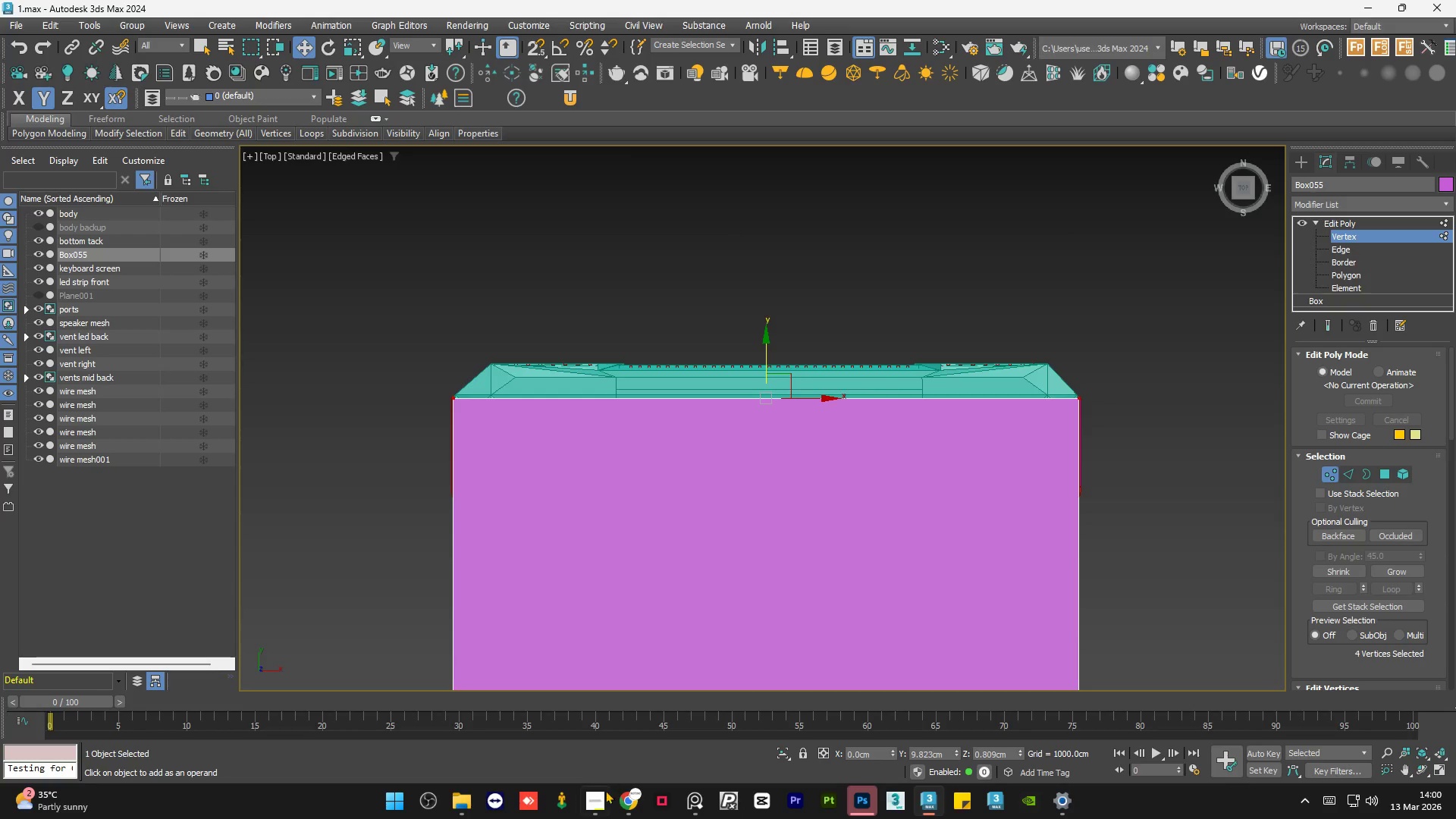 
left_click([584, 814])